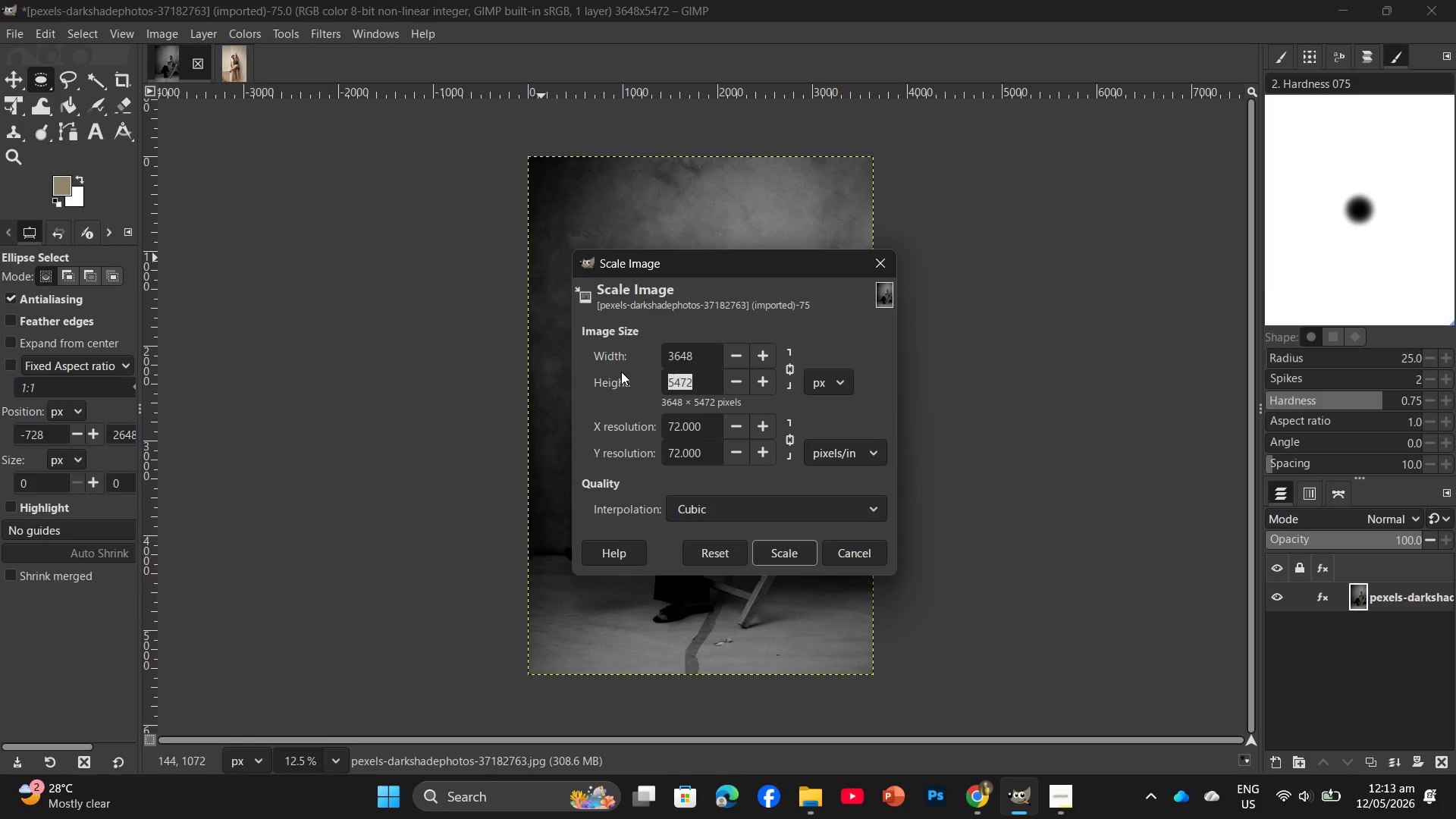 
key(Numpad2)
 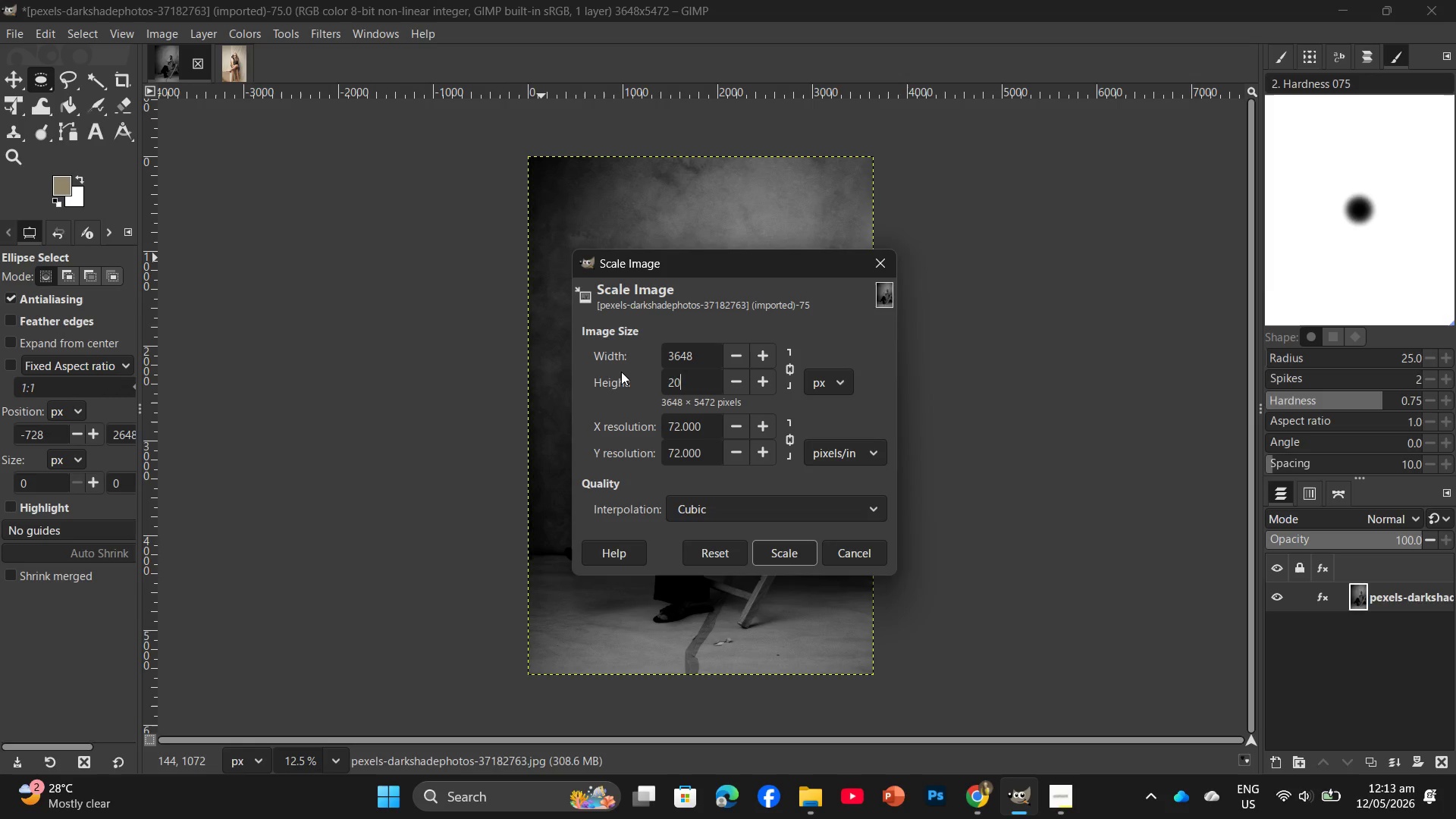 
key(Numpad0)
 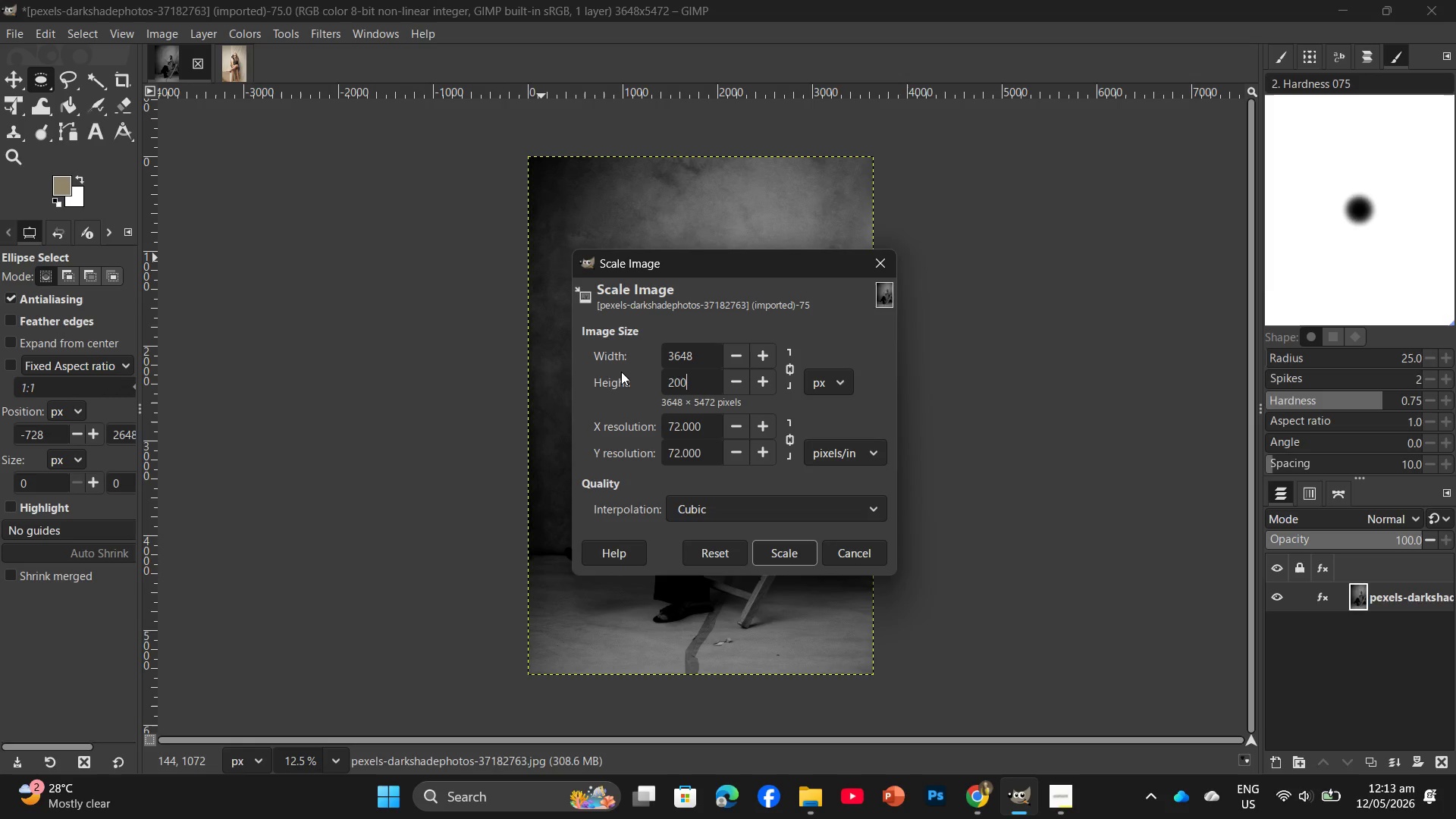 
key(Numpad0)
 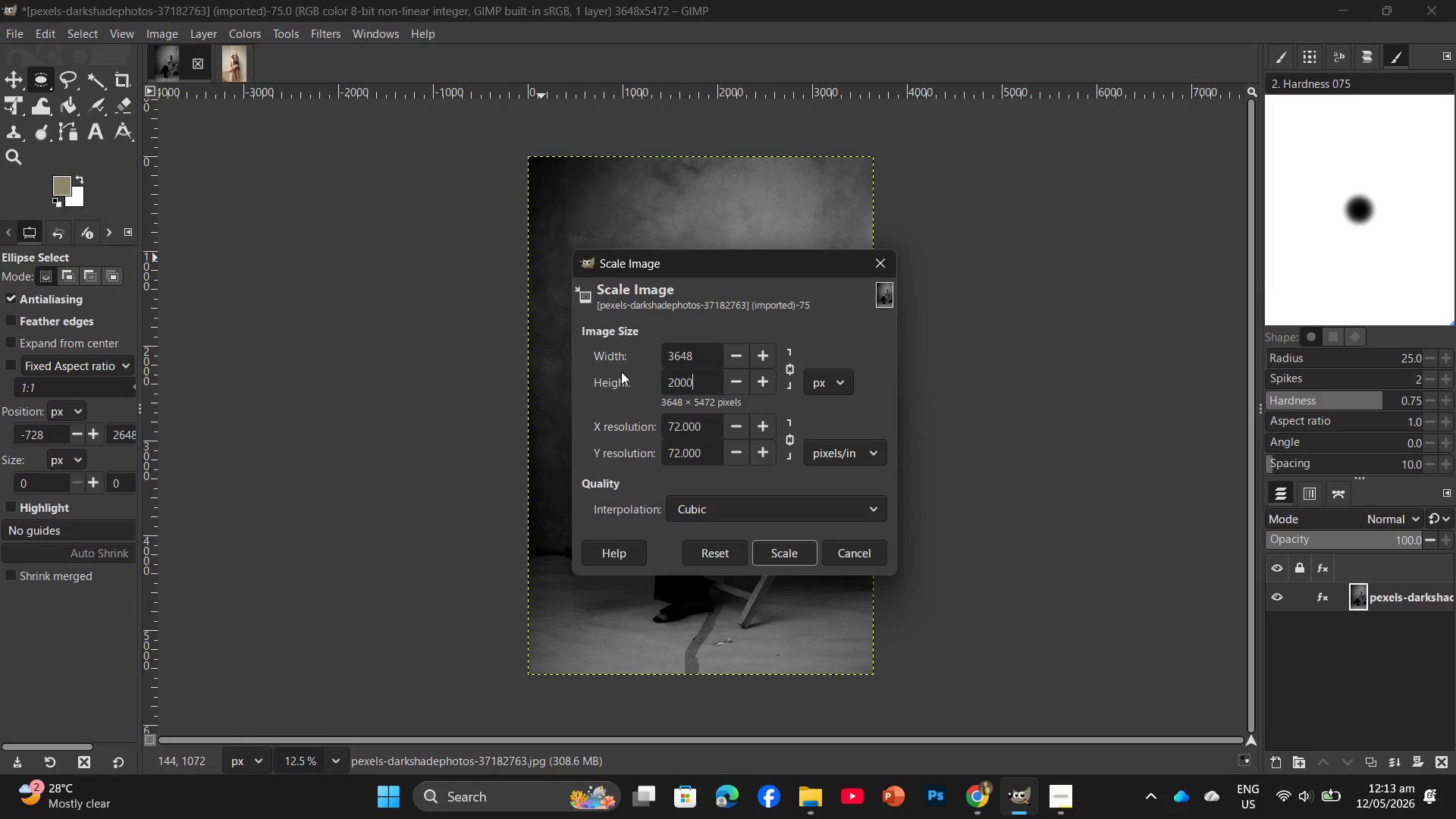 
key(Numpad0)
 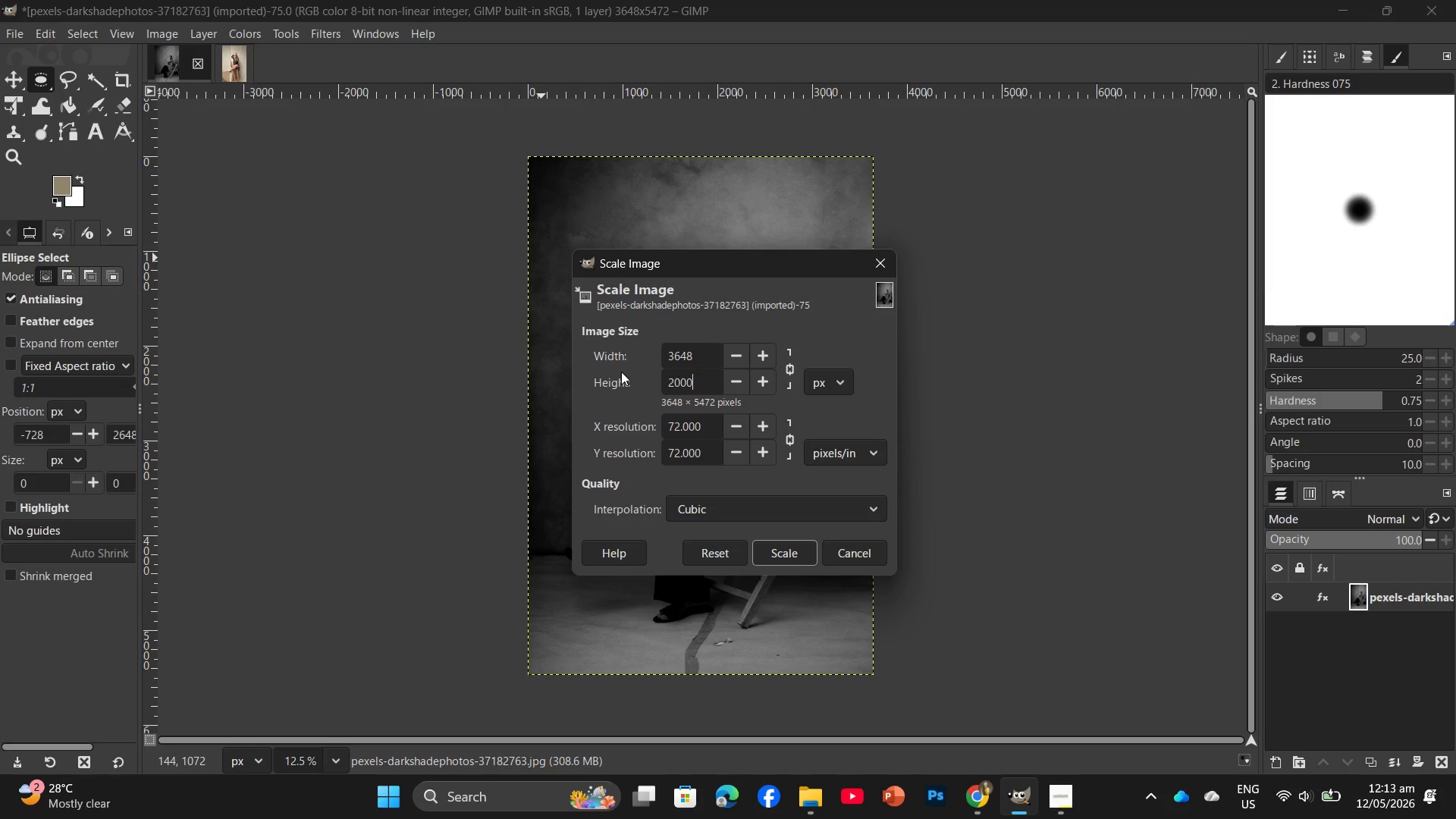 
key(Enter)
 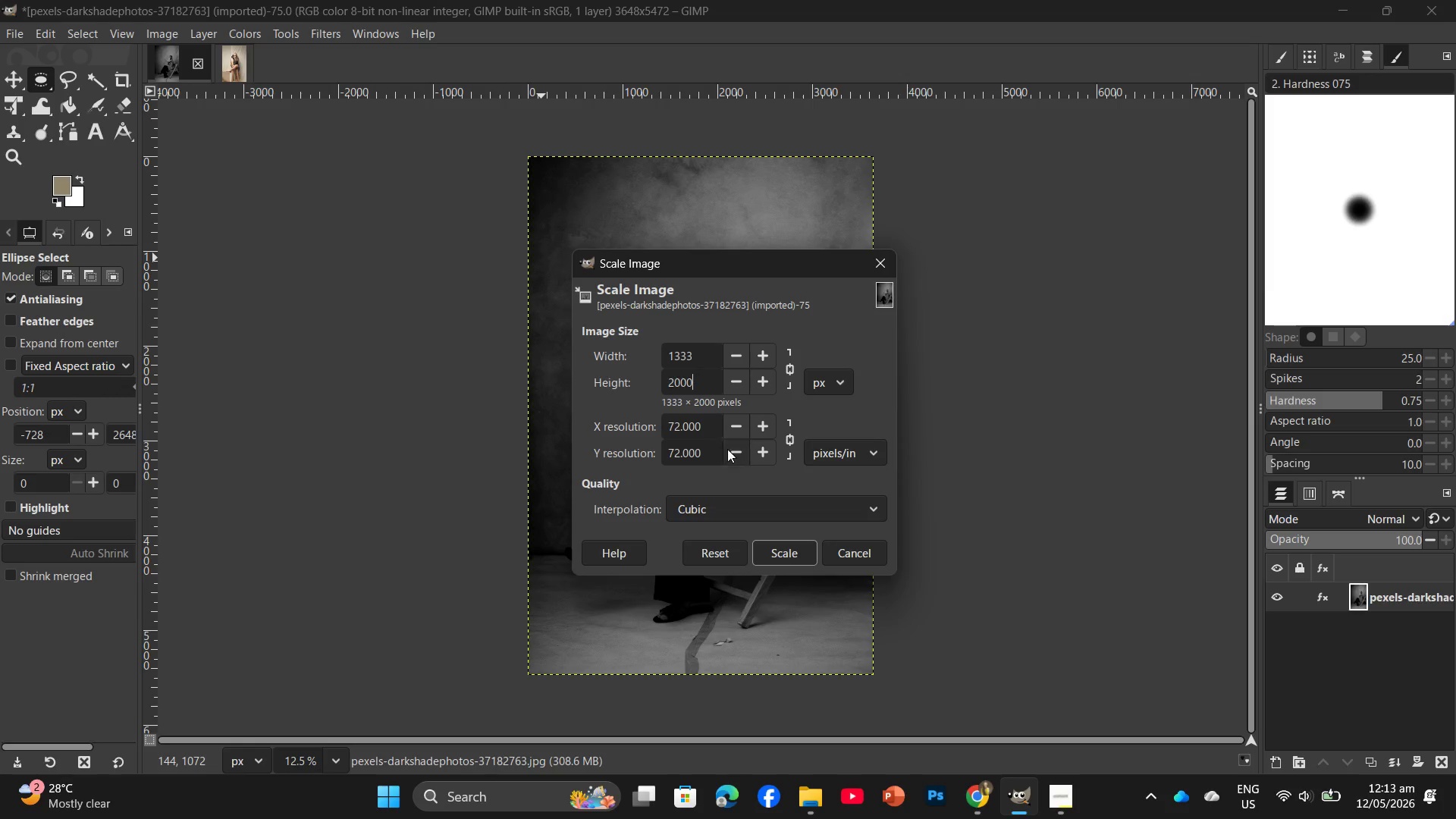 
left_click_drag(start_coordinate=[710, 427], to_coordinate=[617, 444])
 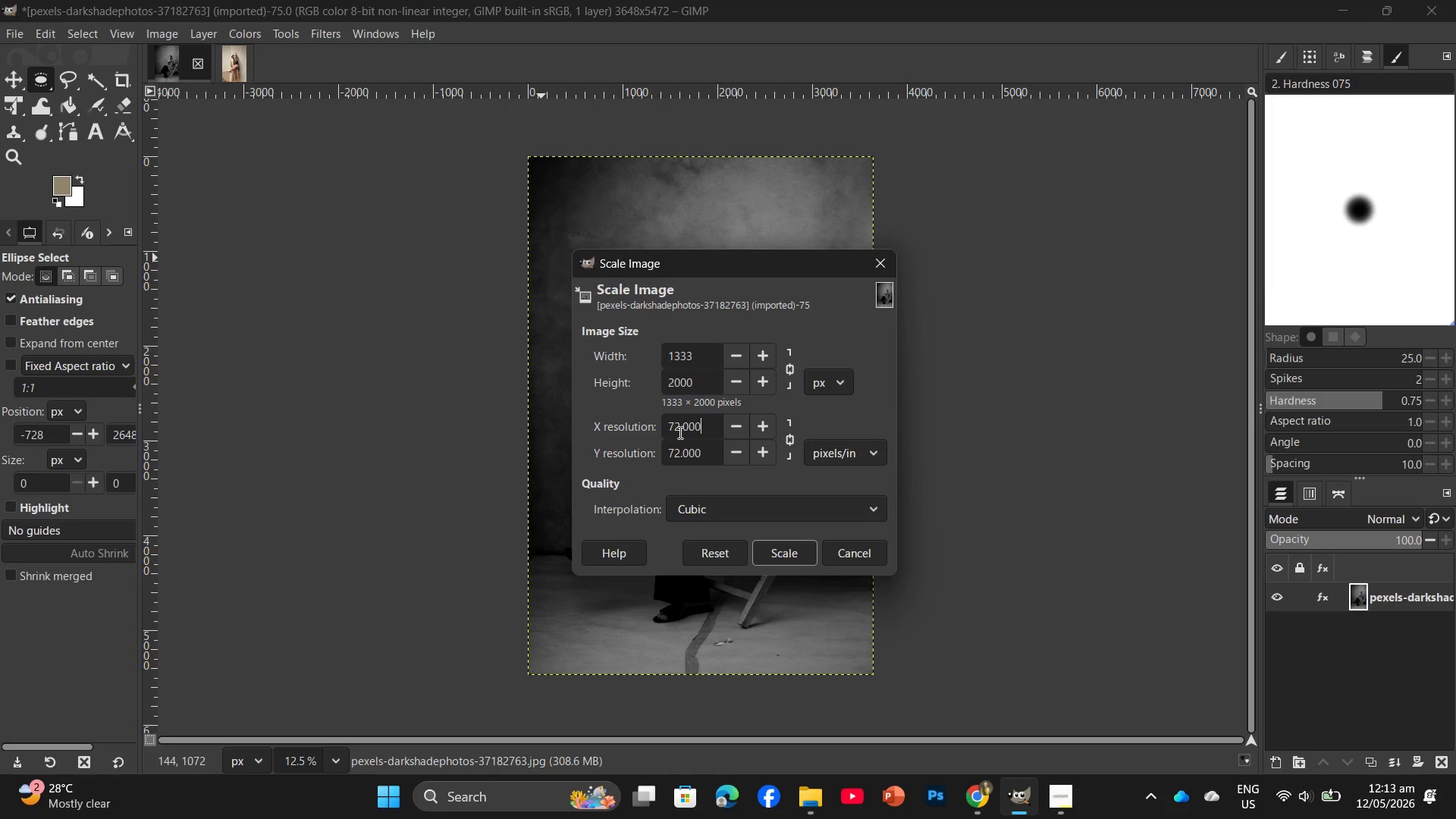 
left_click_drag(start_coordinate=[702, 429], to_coordinate=[649, 426])
 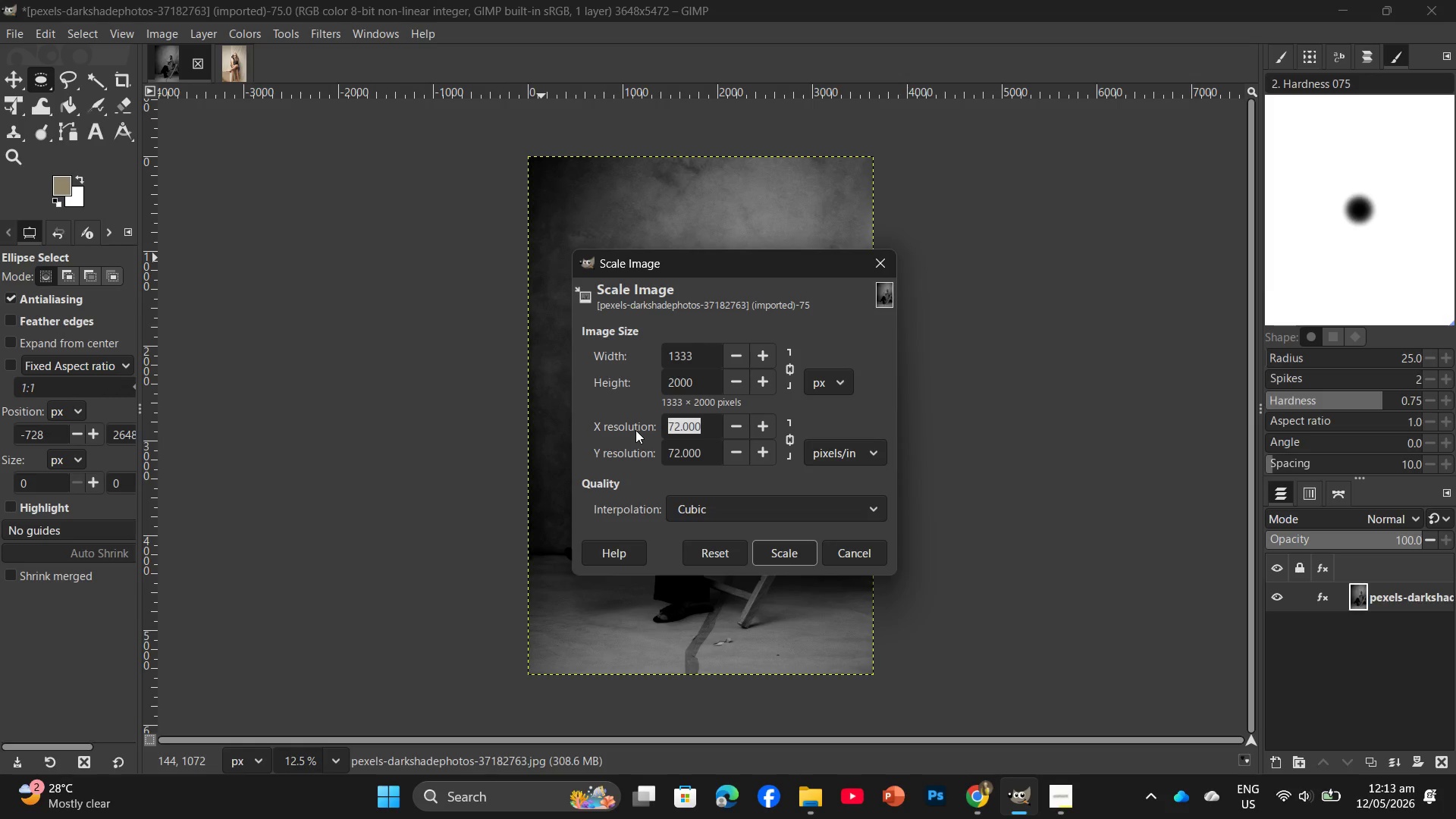 
key(Numpad3)
 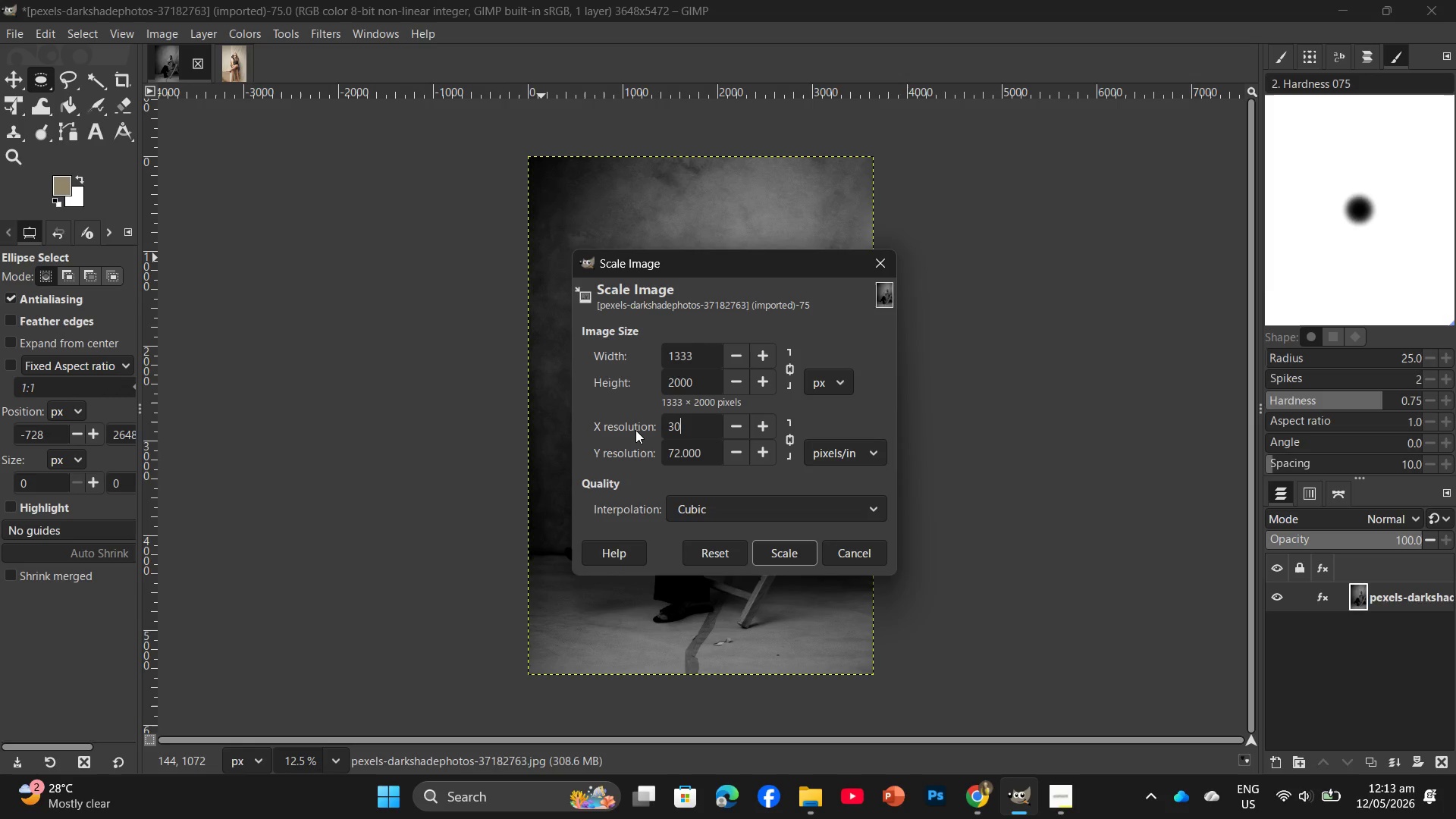 
key(Numpad0)
 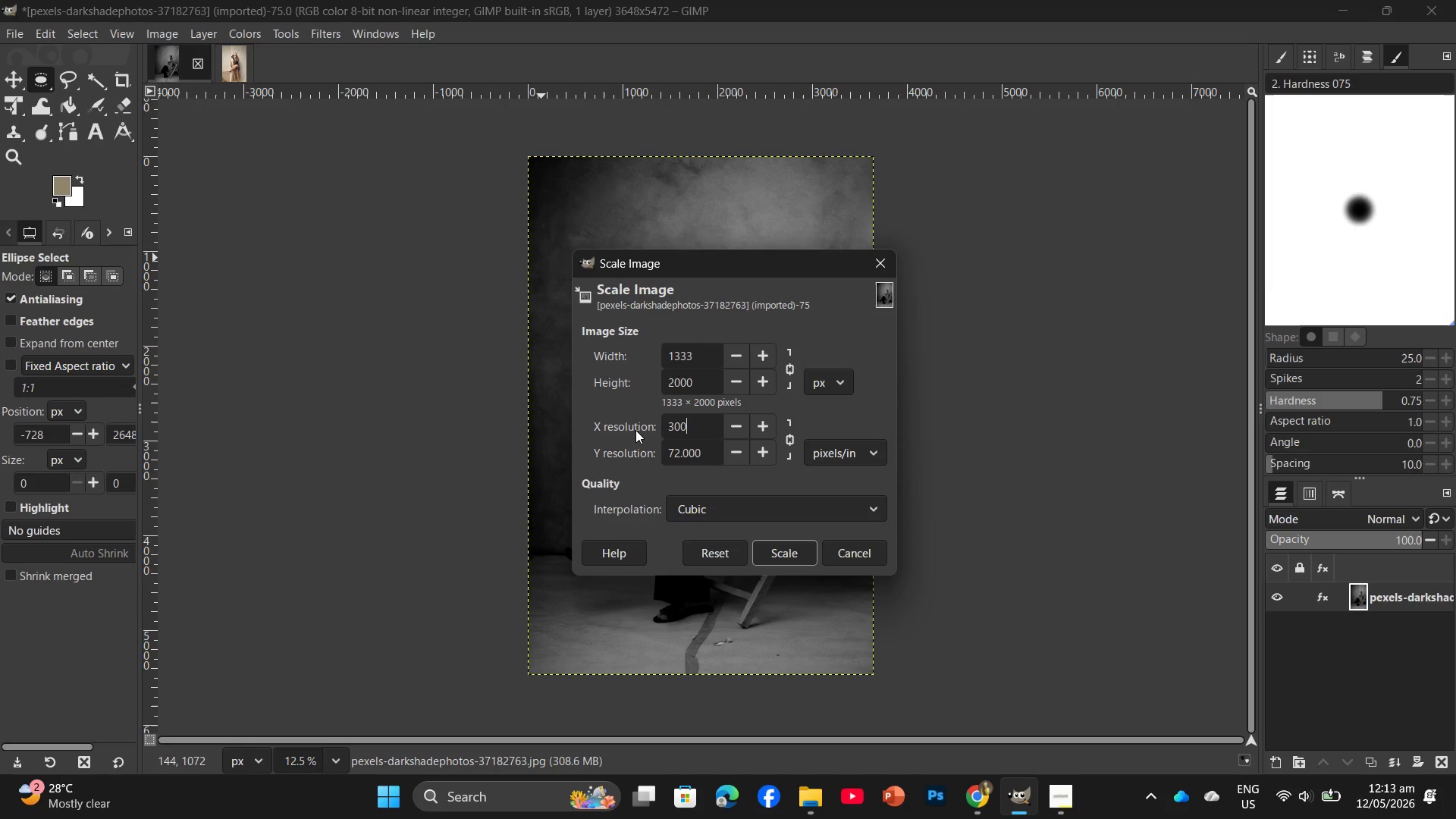 
key(Numpad0)
 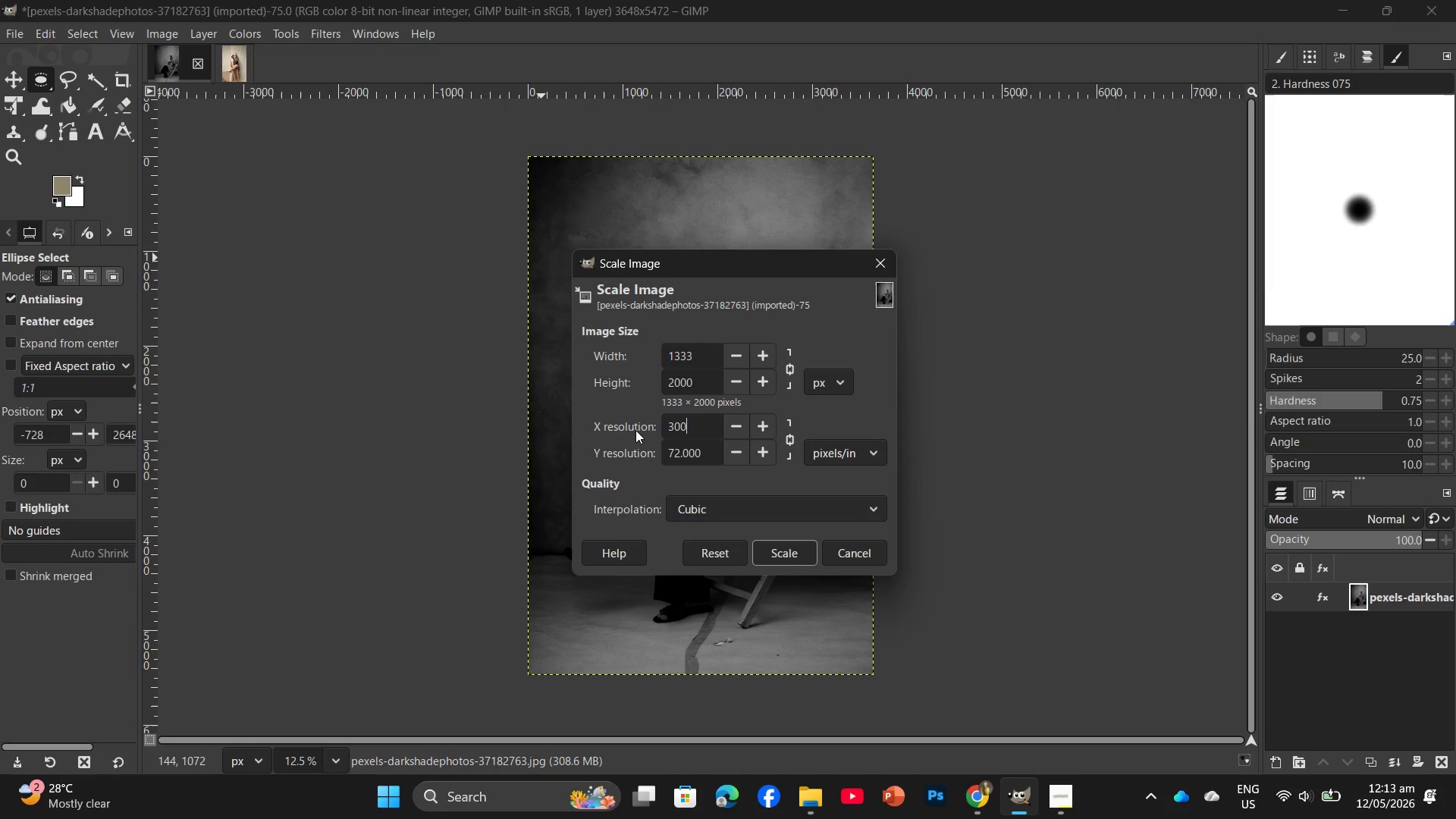 
key(Enter)
 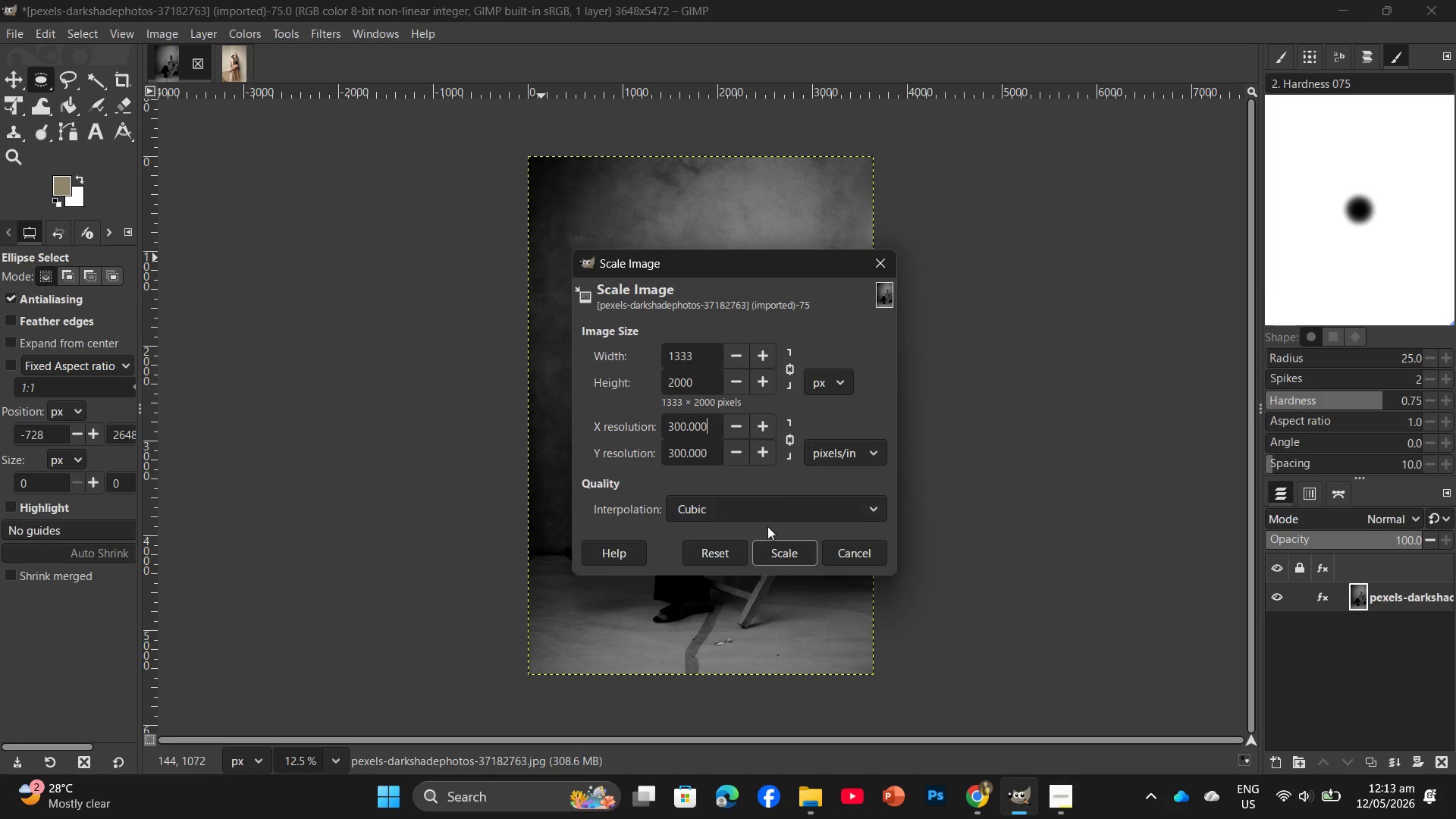 
left_click([777, 548])
 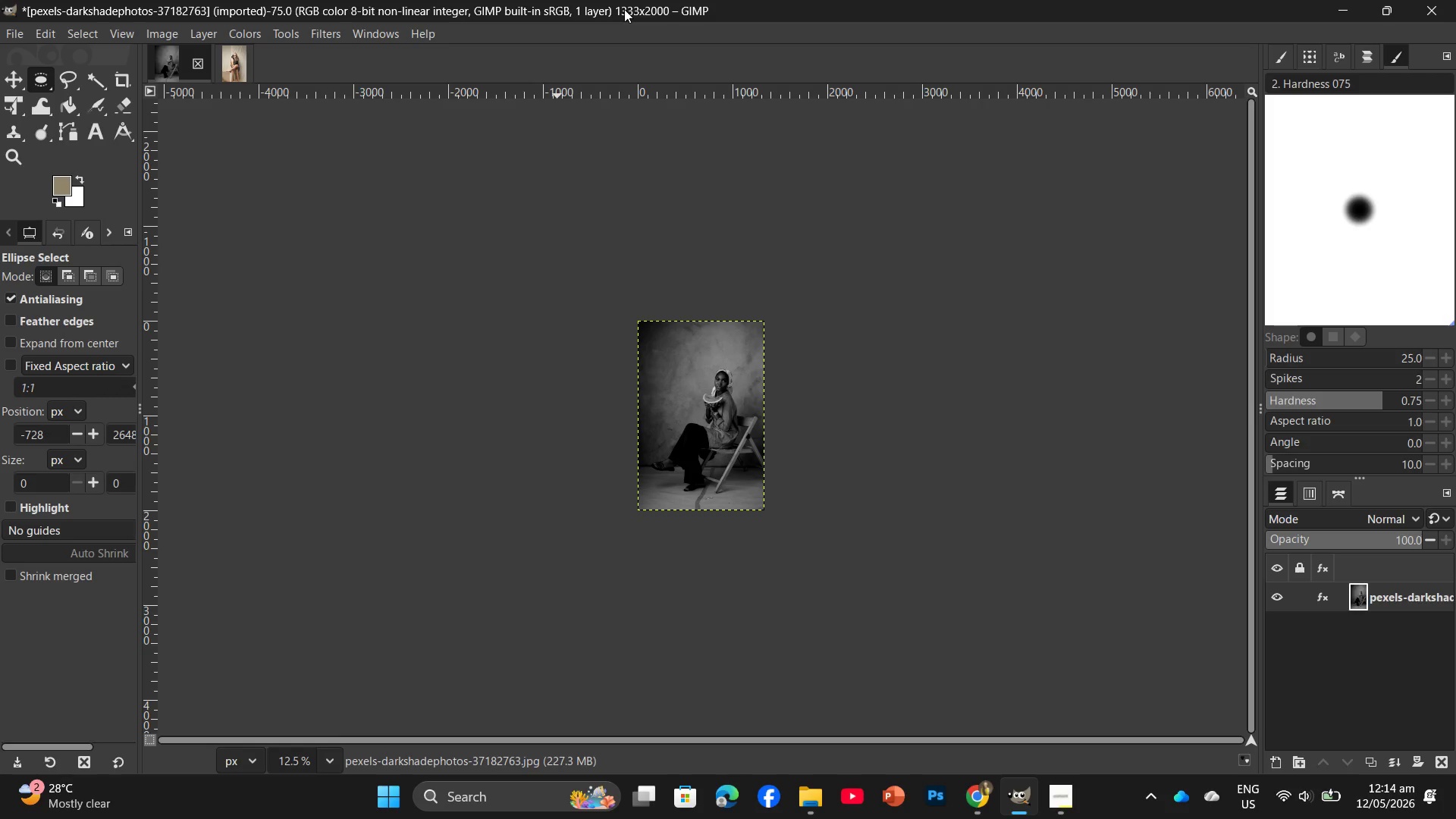 
wait(27.7)
 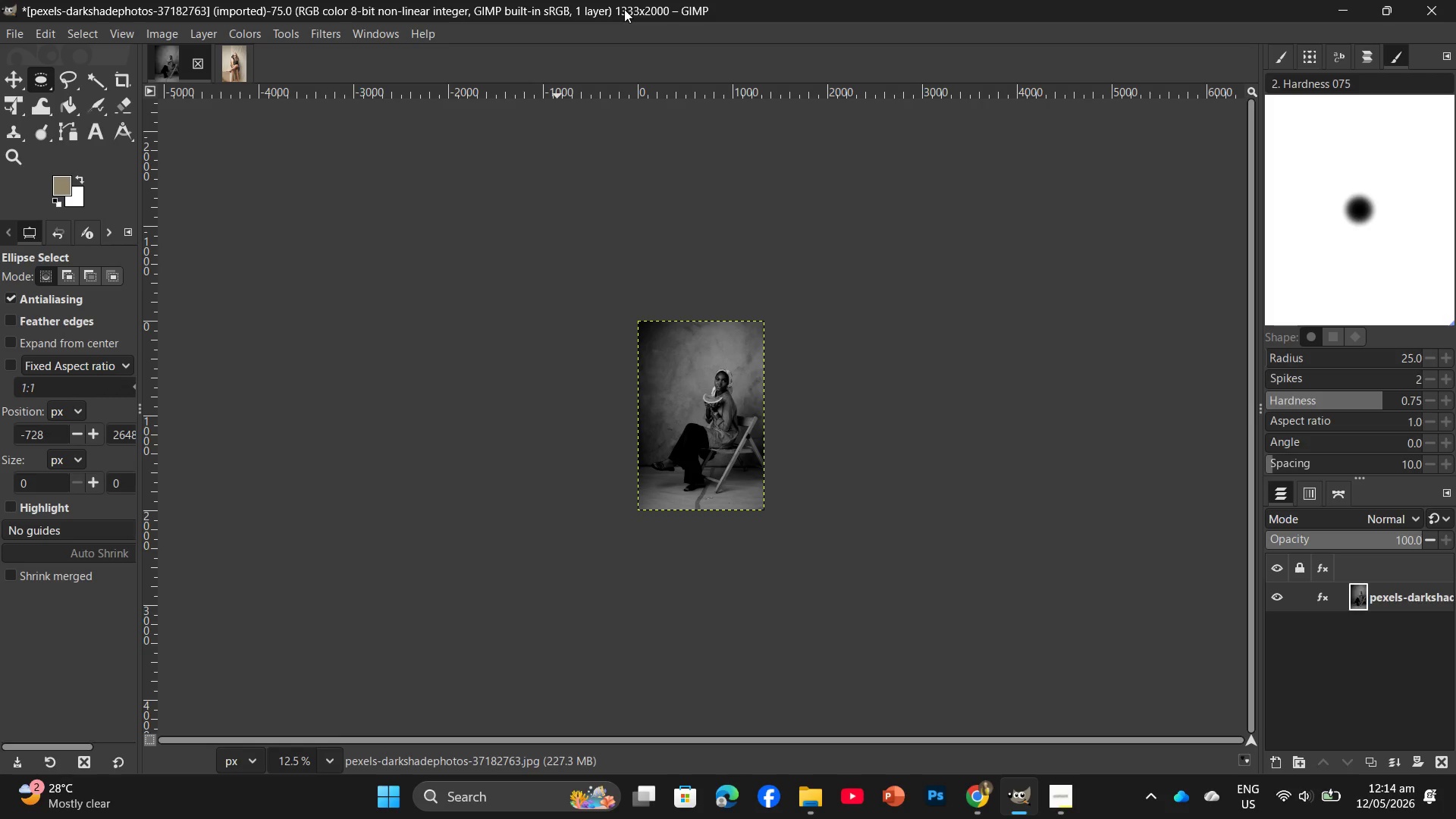 
left_click([13, 34])
 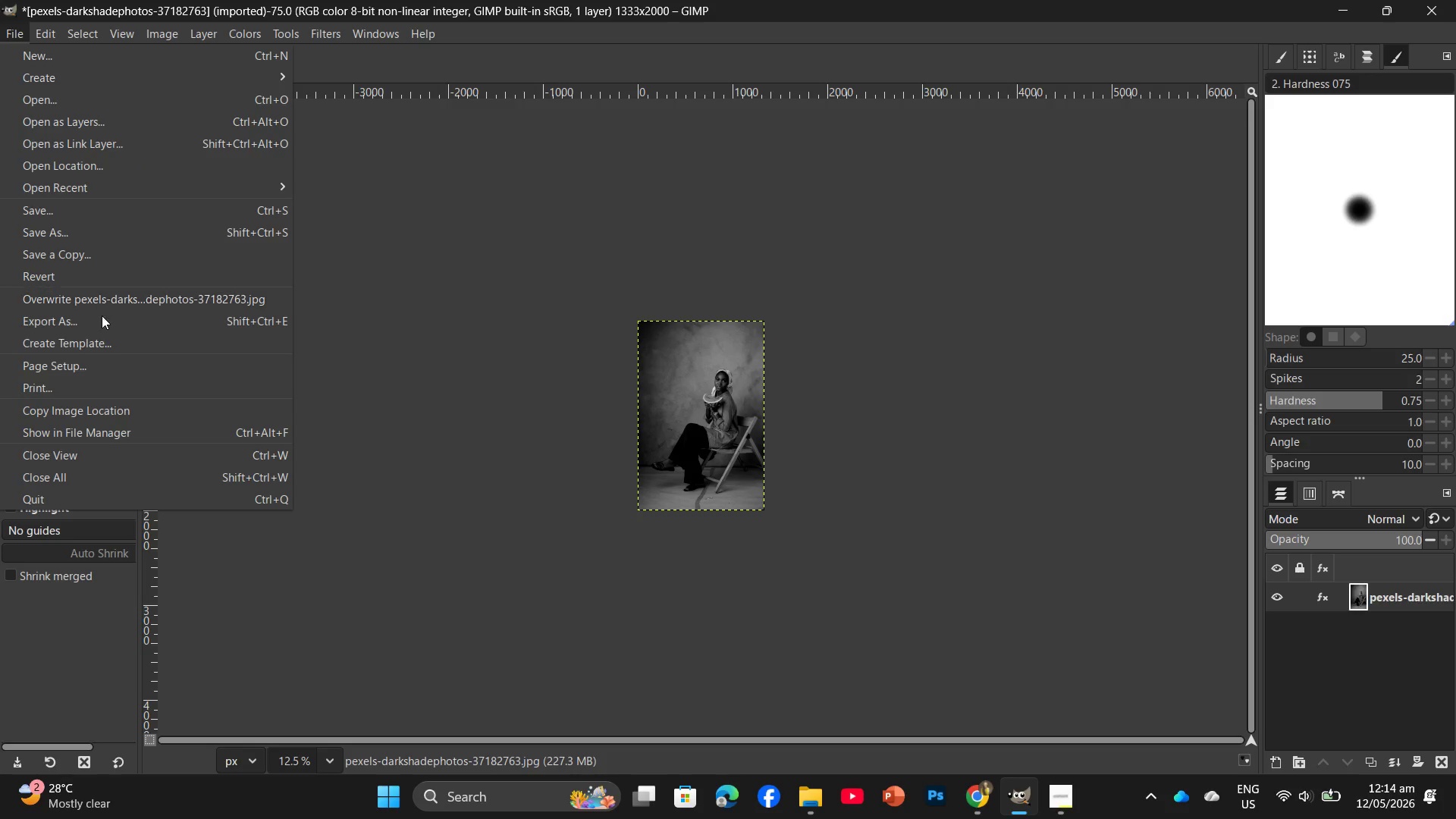 
left_click([104, 325])
 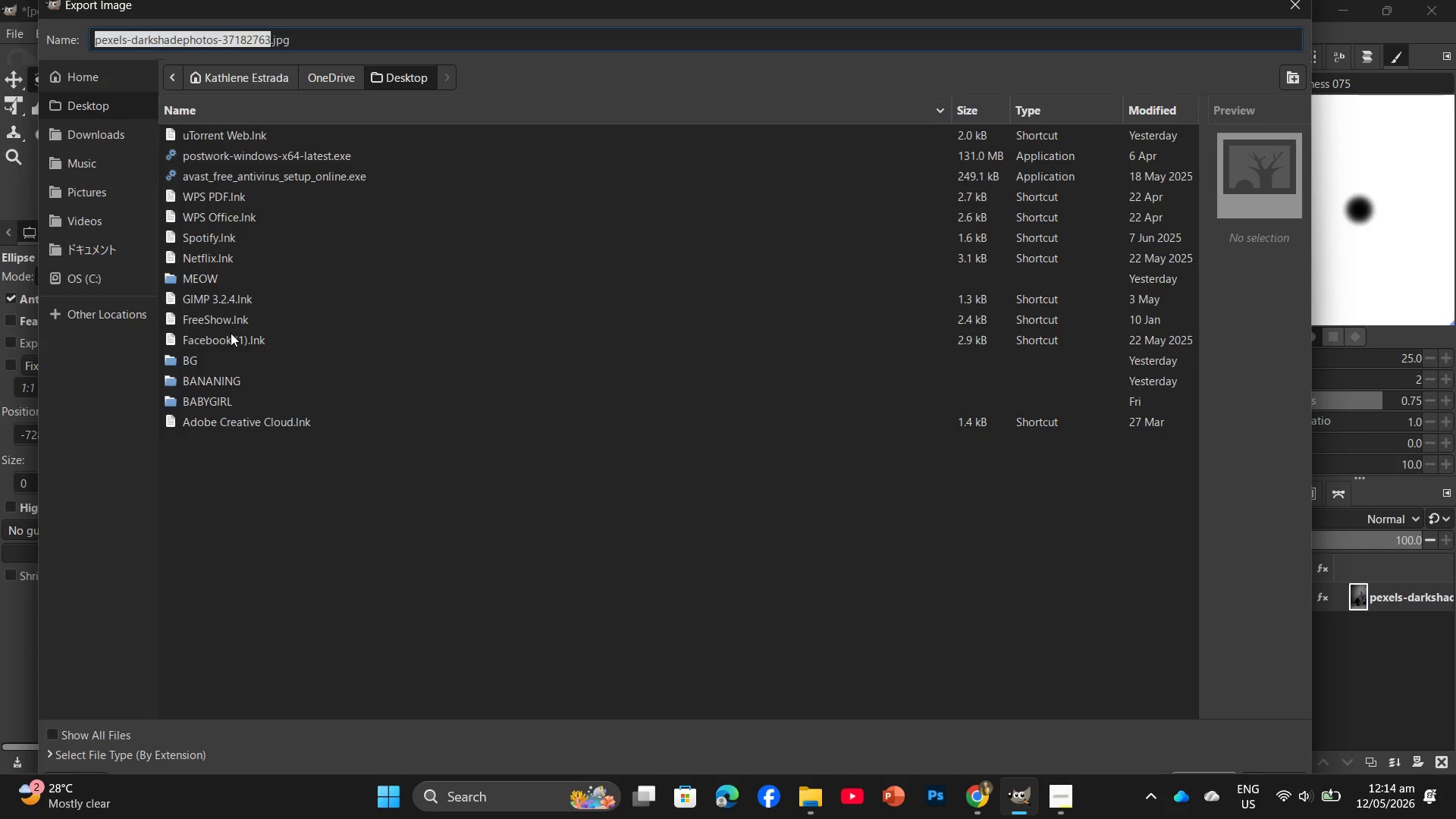 
double_click([236, 384])
 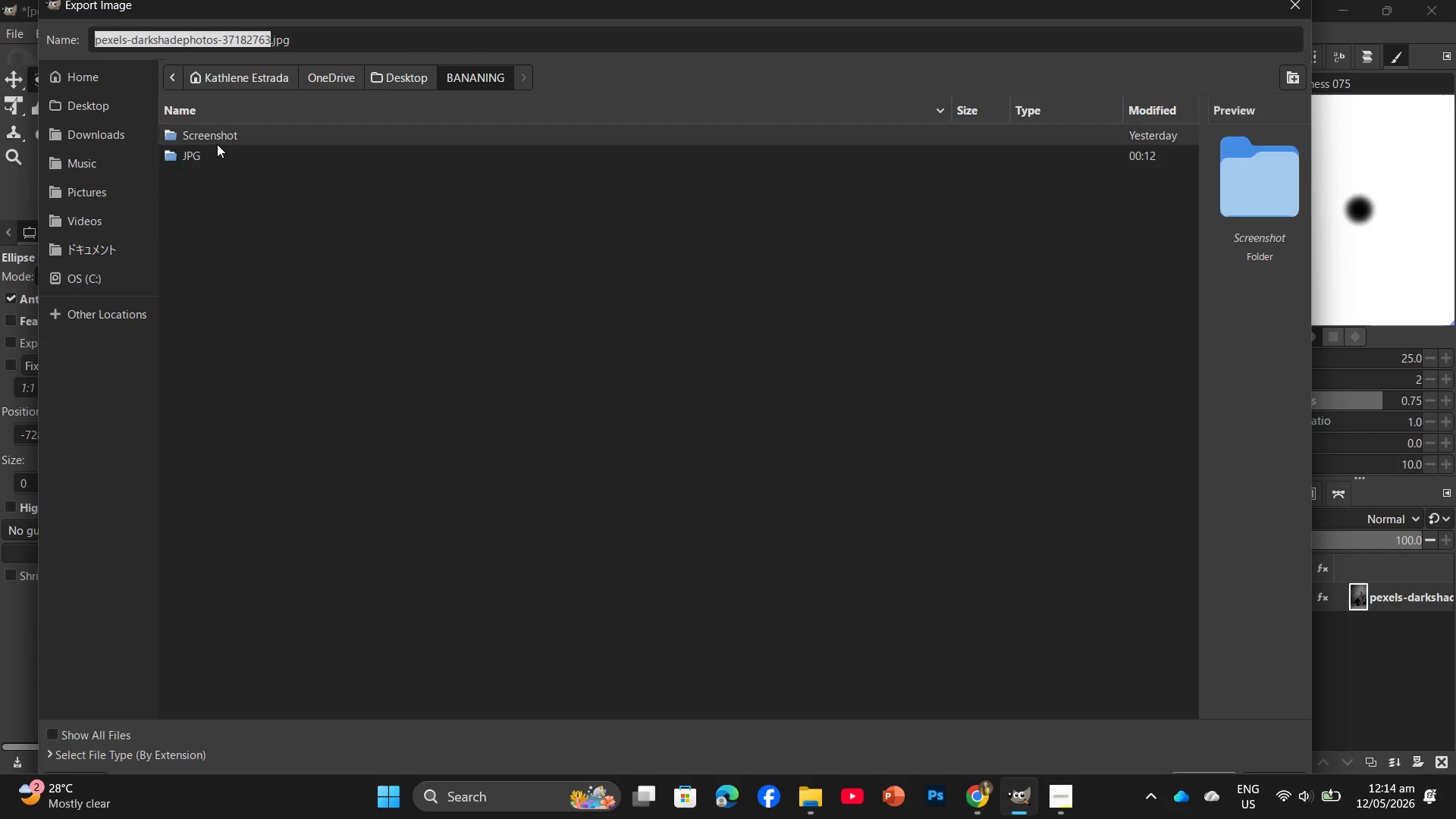 
double_click([217, 145])
 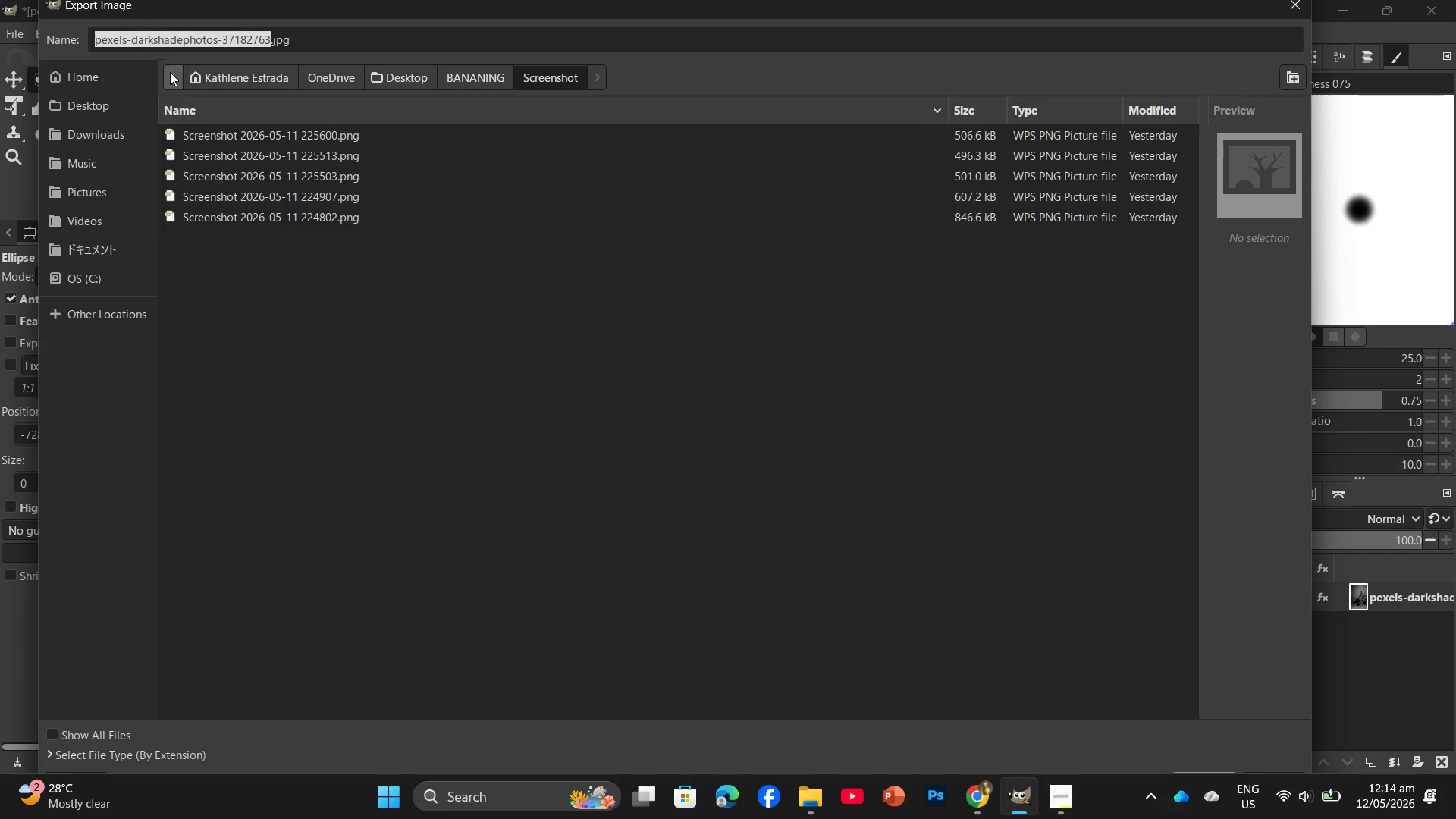 
left_click_drag(start_coordinate=[470, 67], to_coordinate=[474, 71])
 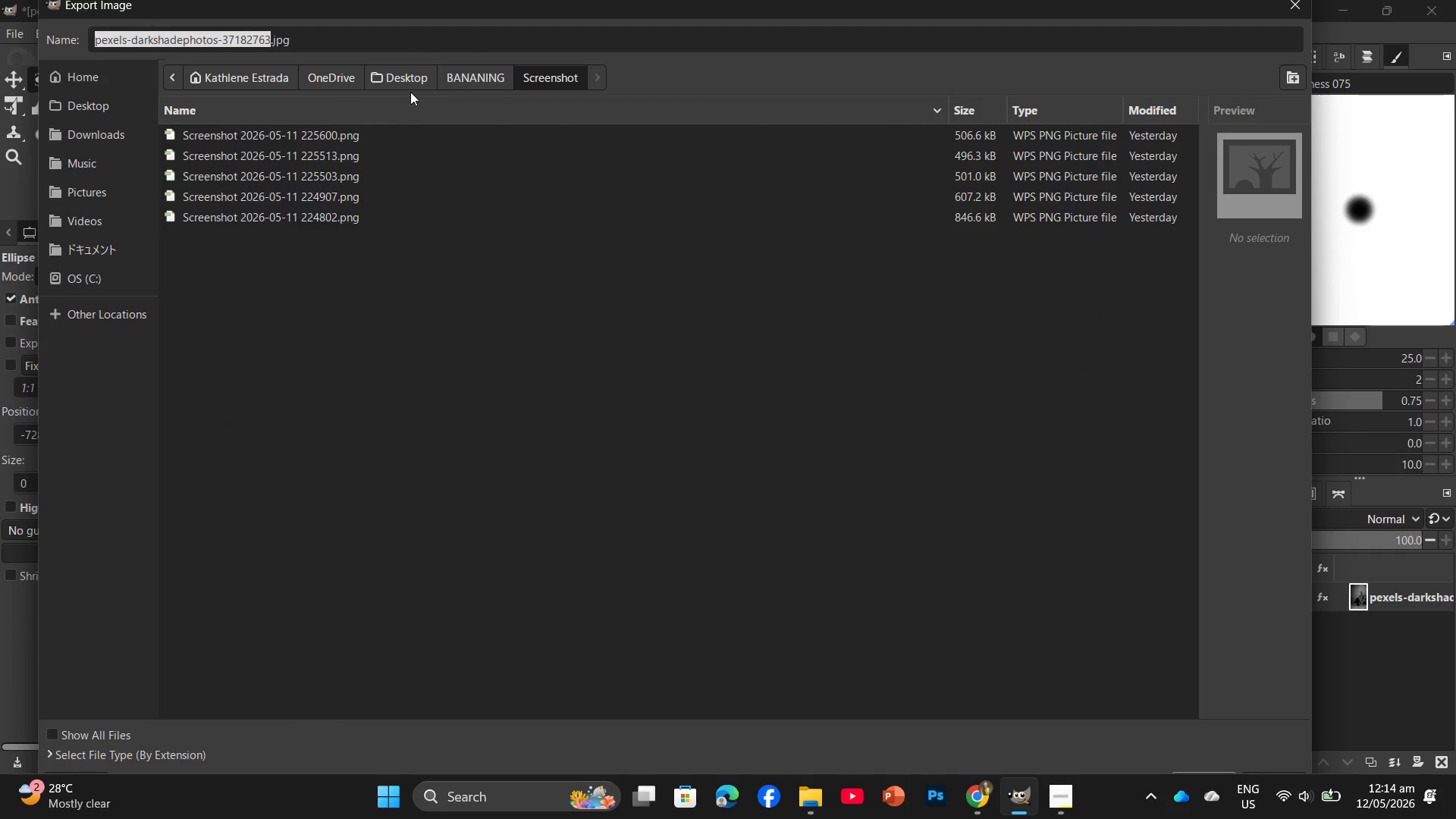 
left_click([446, 73])
 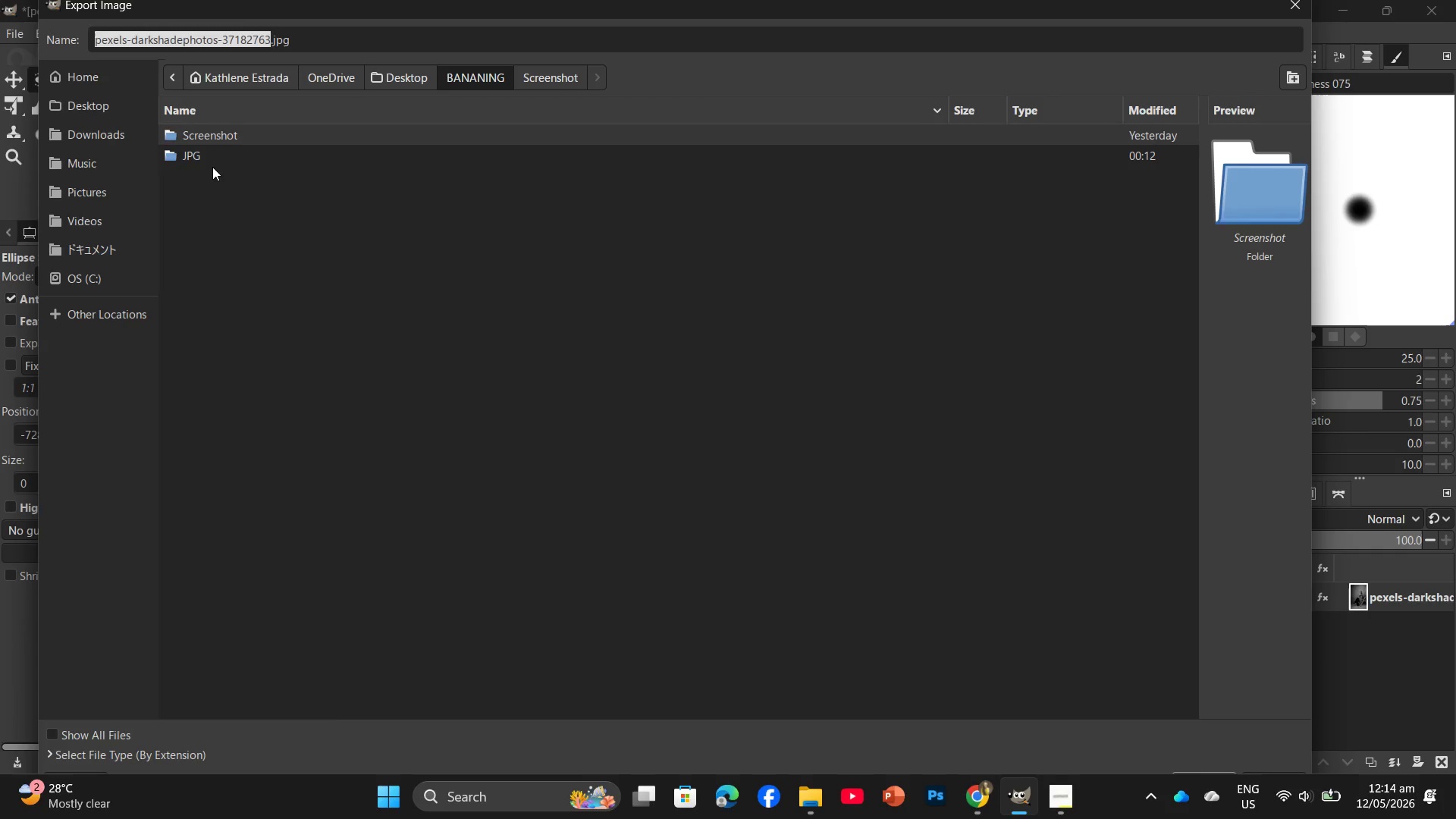 
double_click([209, 159])
 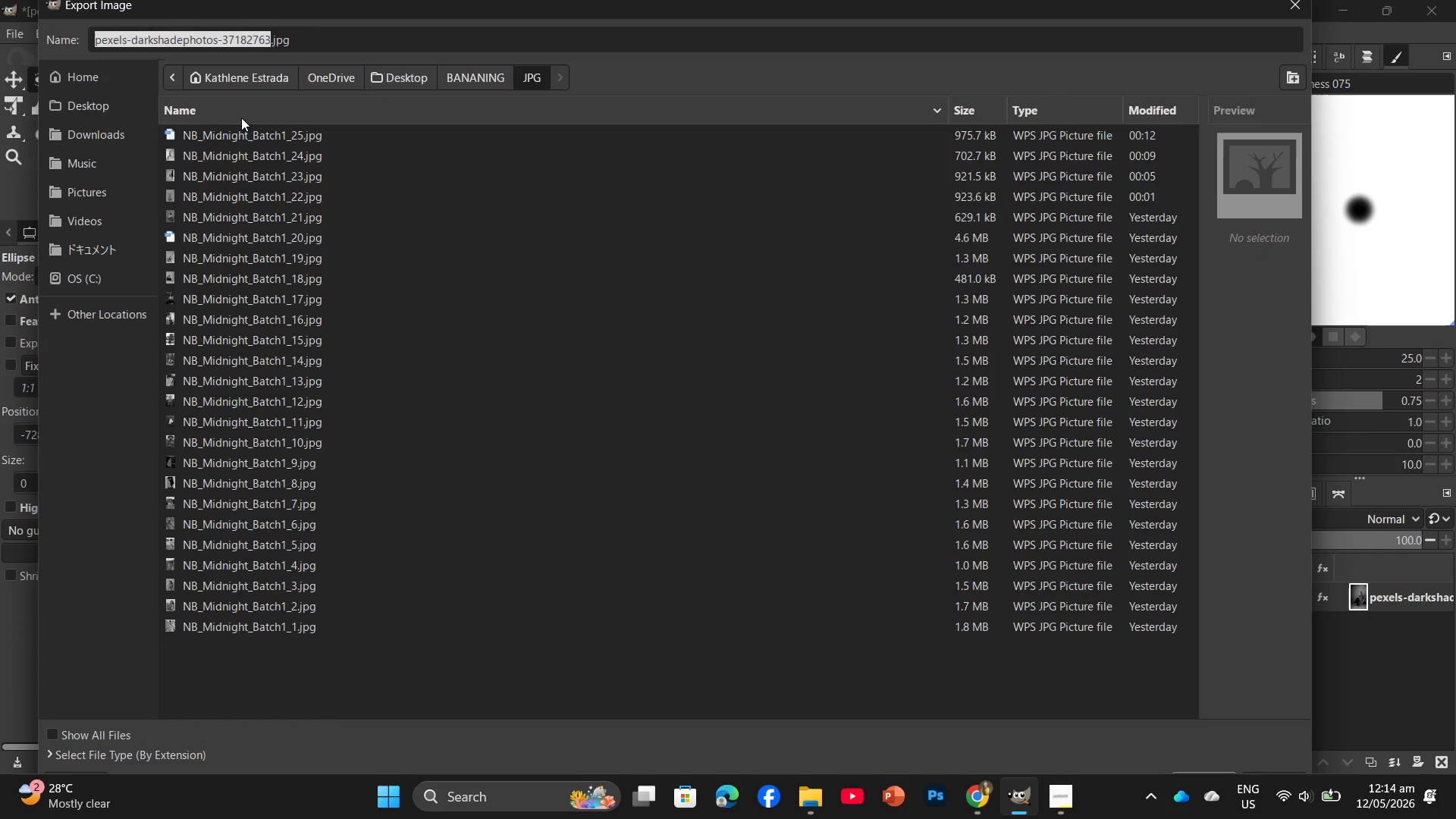 
left_click([246, 136])
 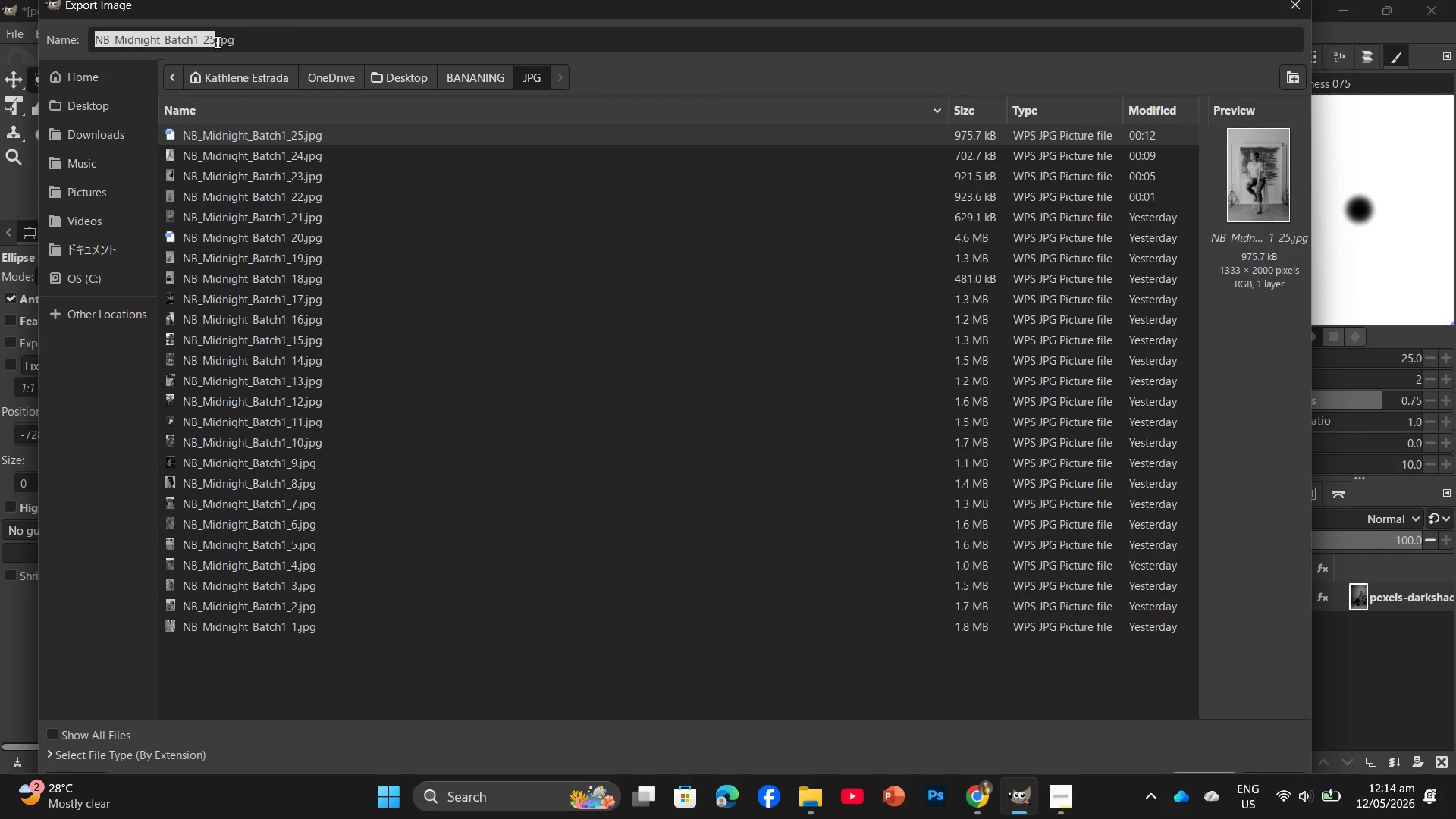 
left_click([215, 39])
 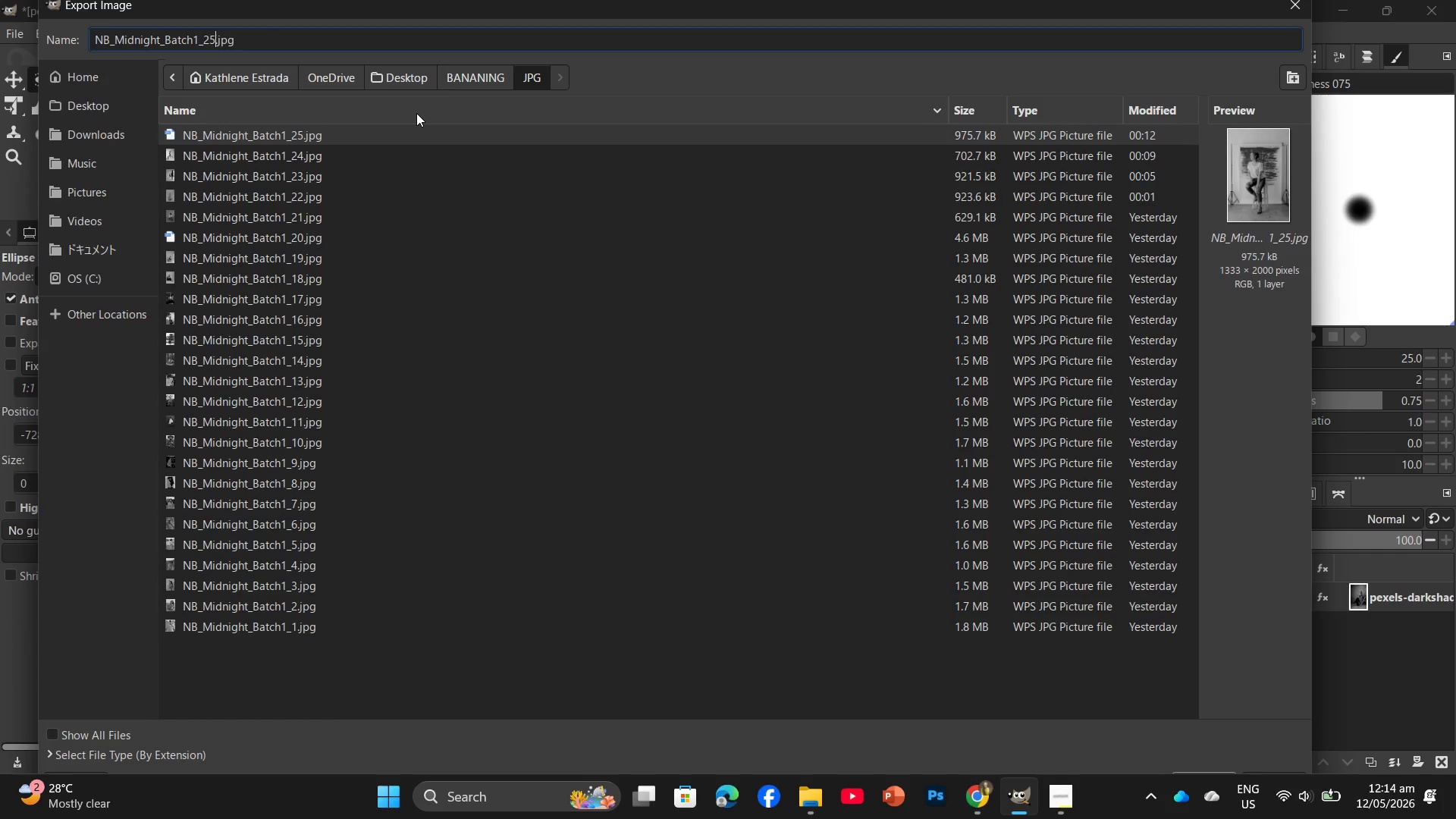 
key(Backspace)
 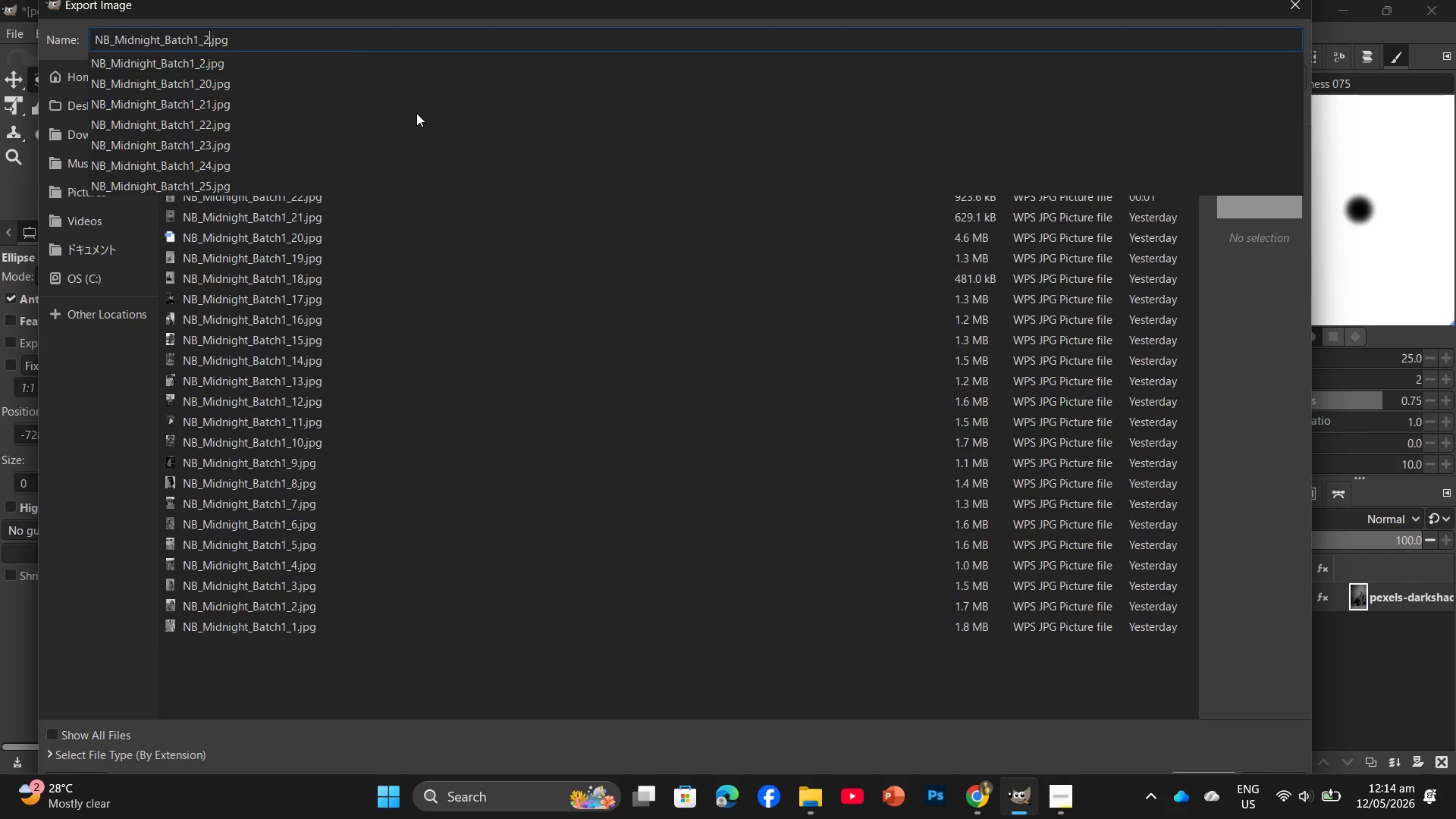 
key(Numpad6)
 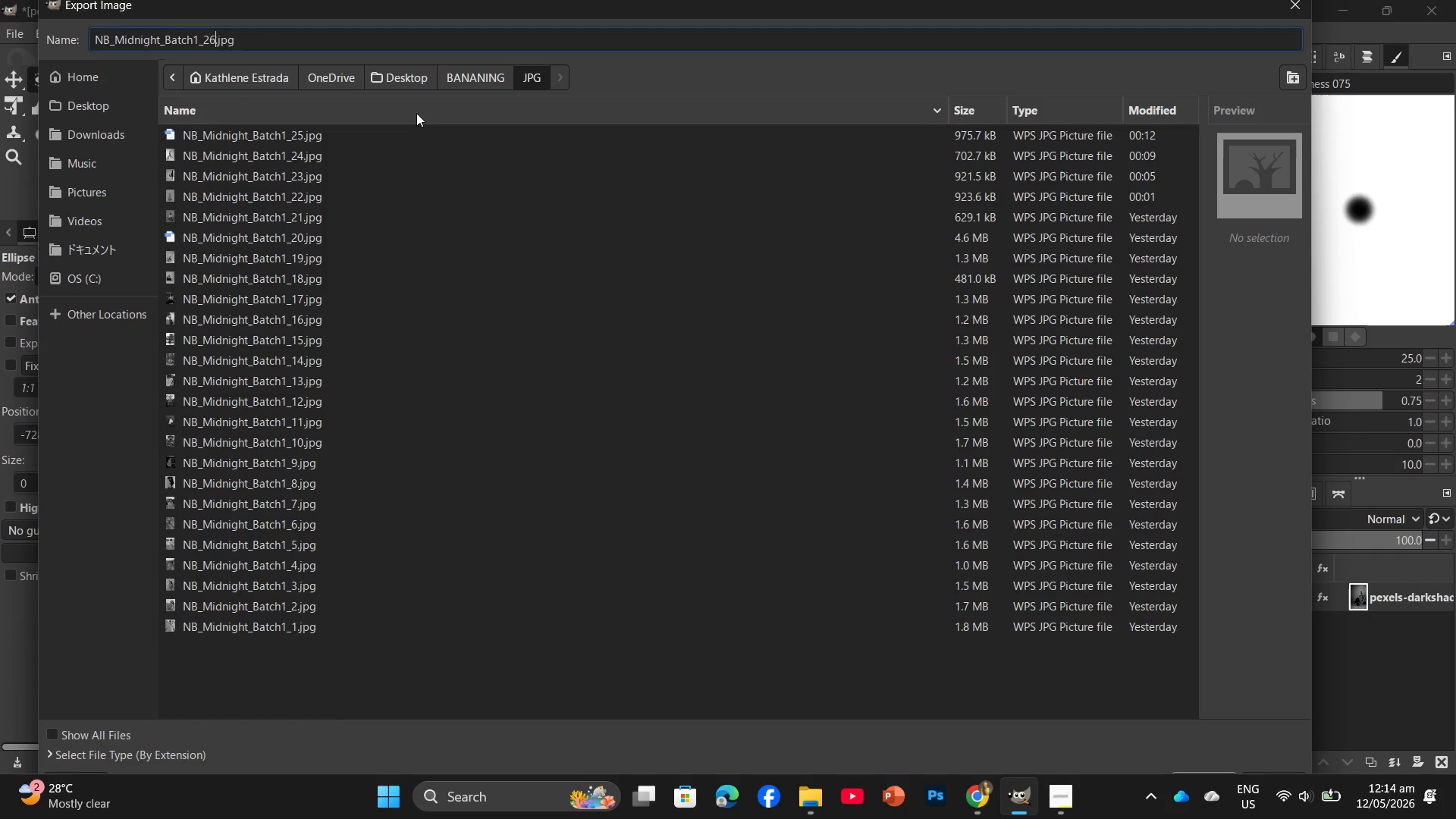 
key(Enter)
 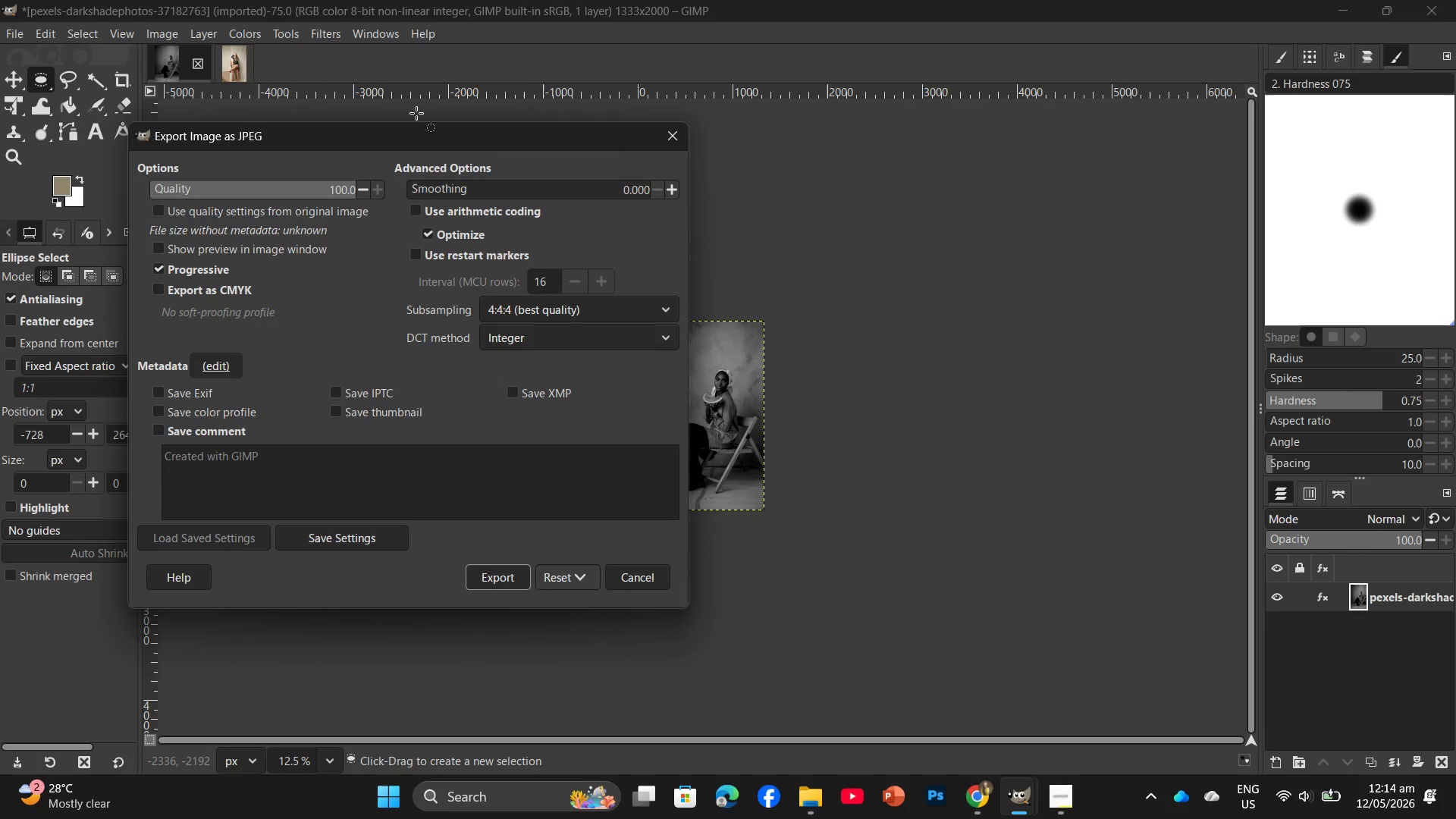 
wait(25.91)
 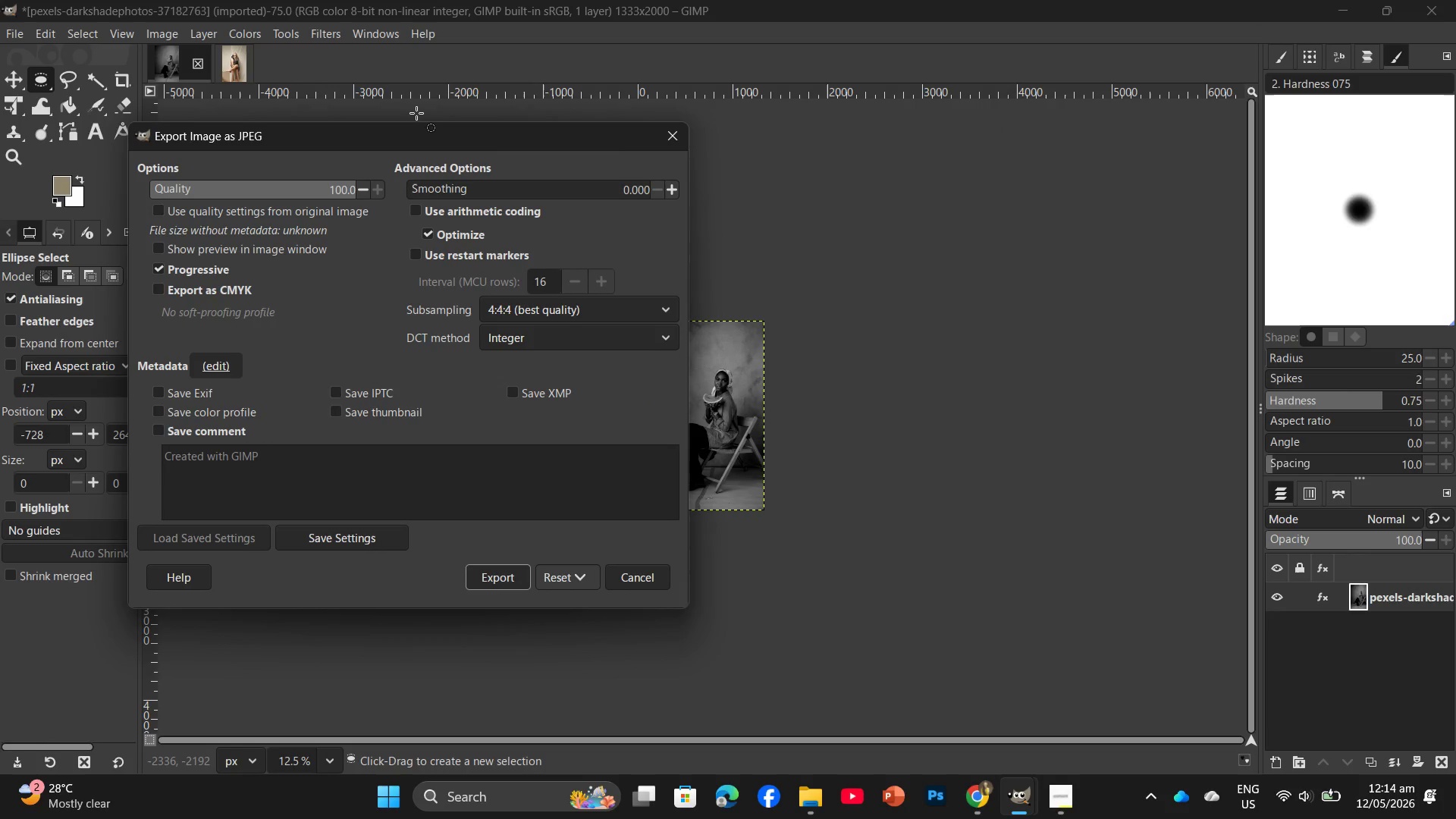 
left_click([248, 62])
 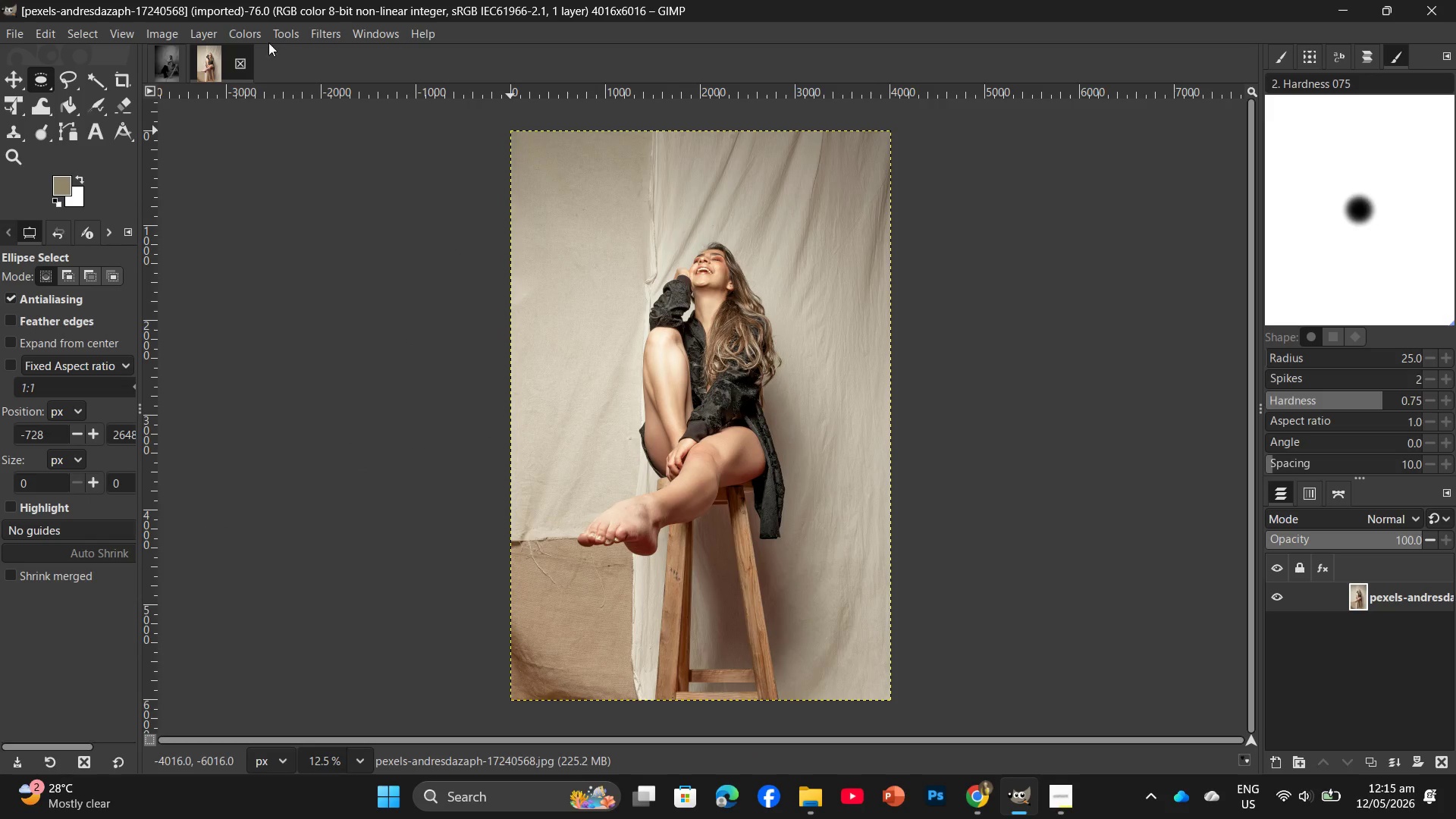 
left_click([236, 42])
 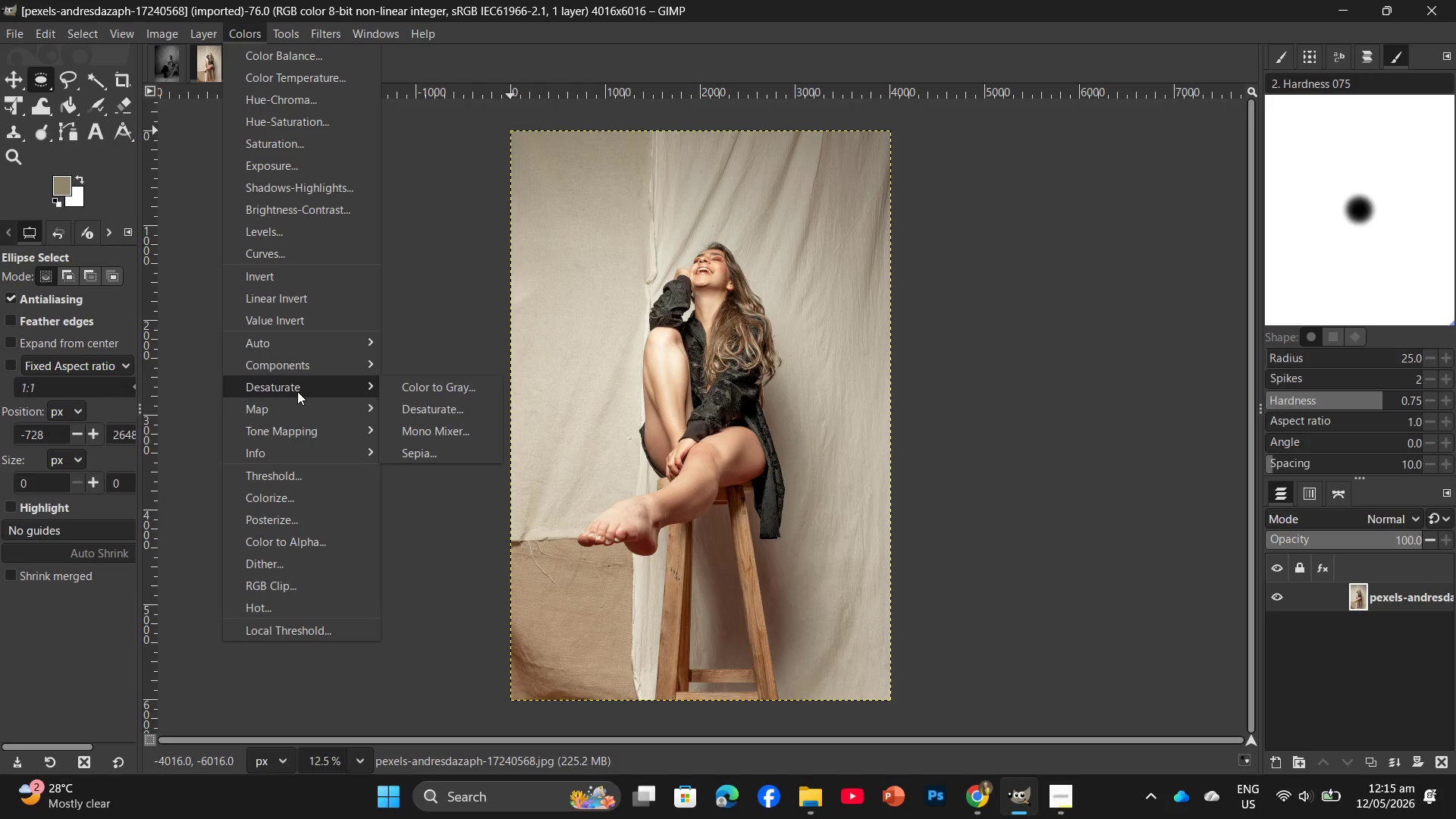 
left_click([304, 367])
 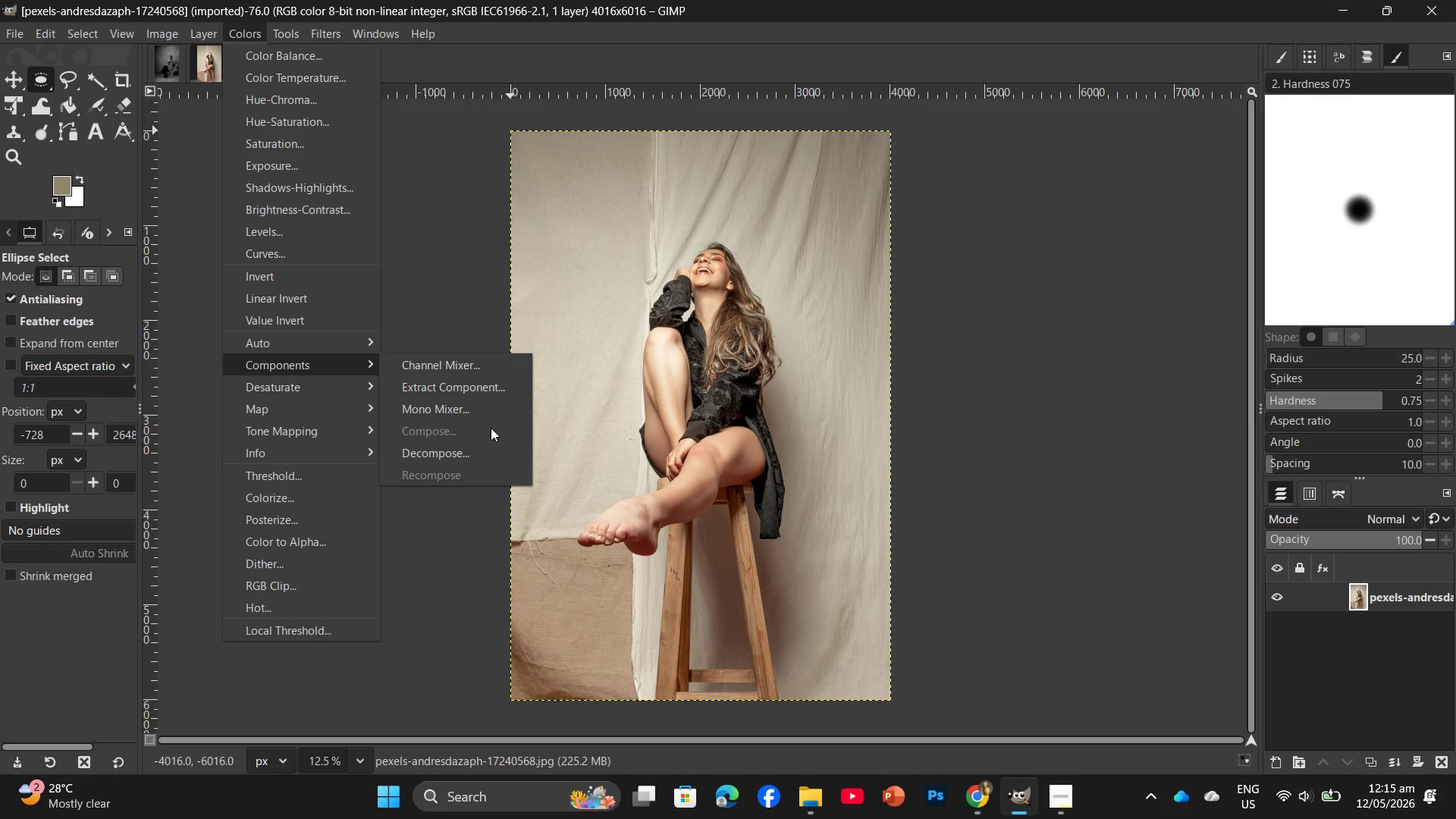 
left_click([472, 411])
 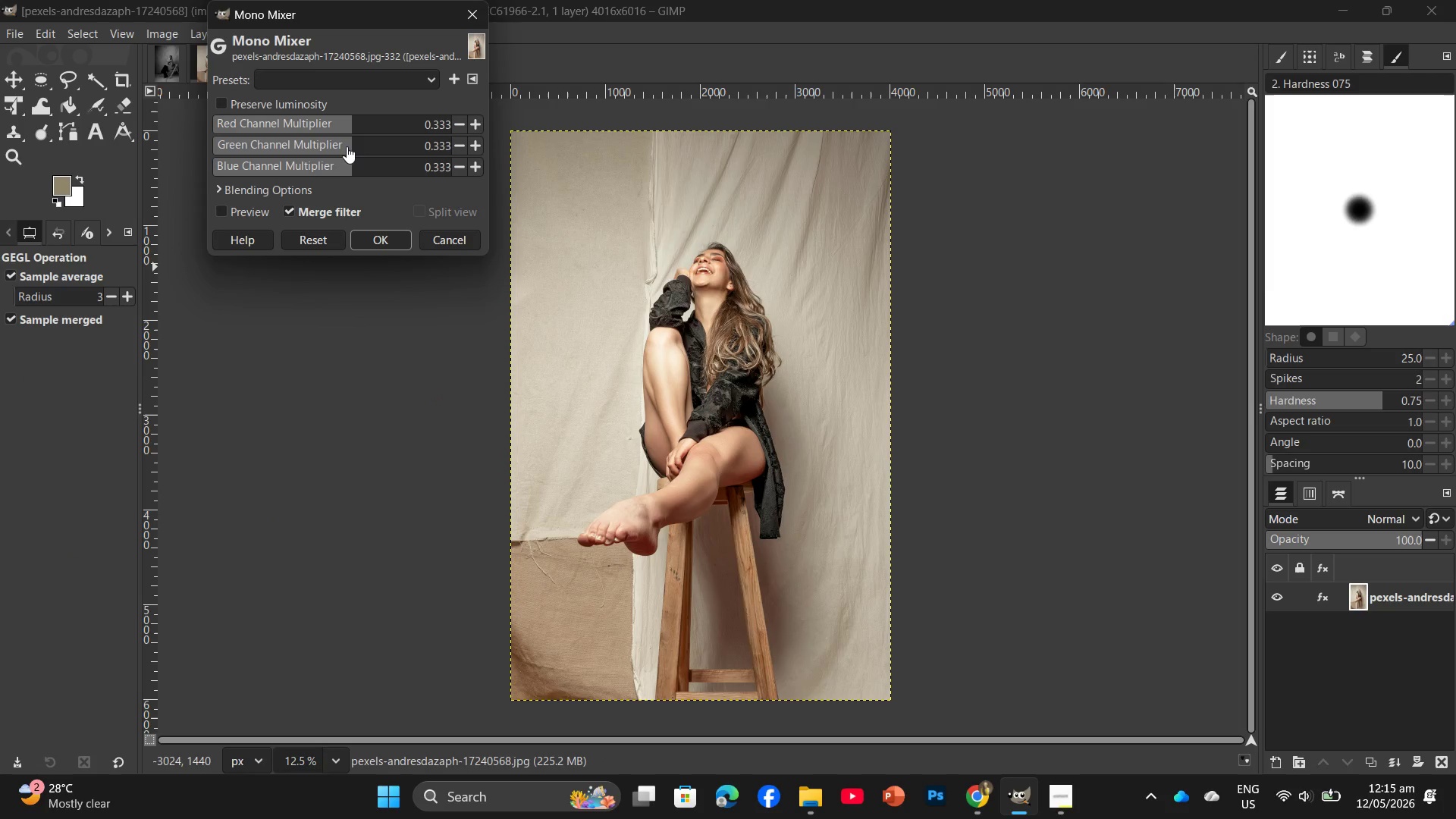 
left_click([349, 146])
 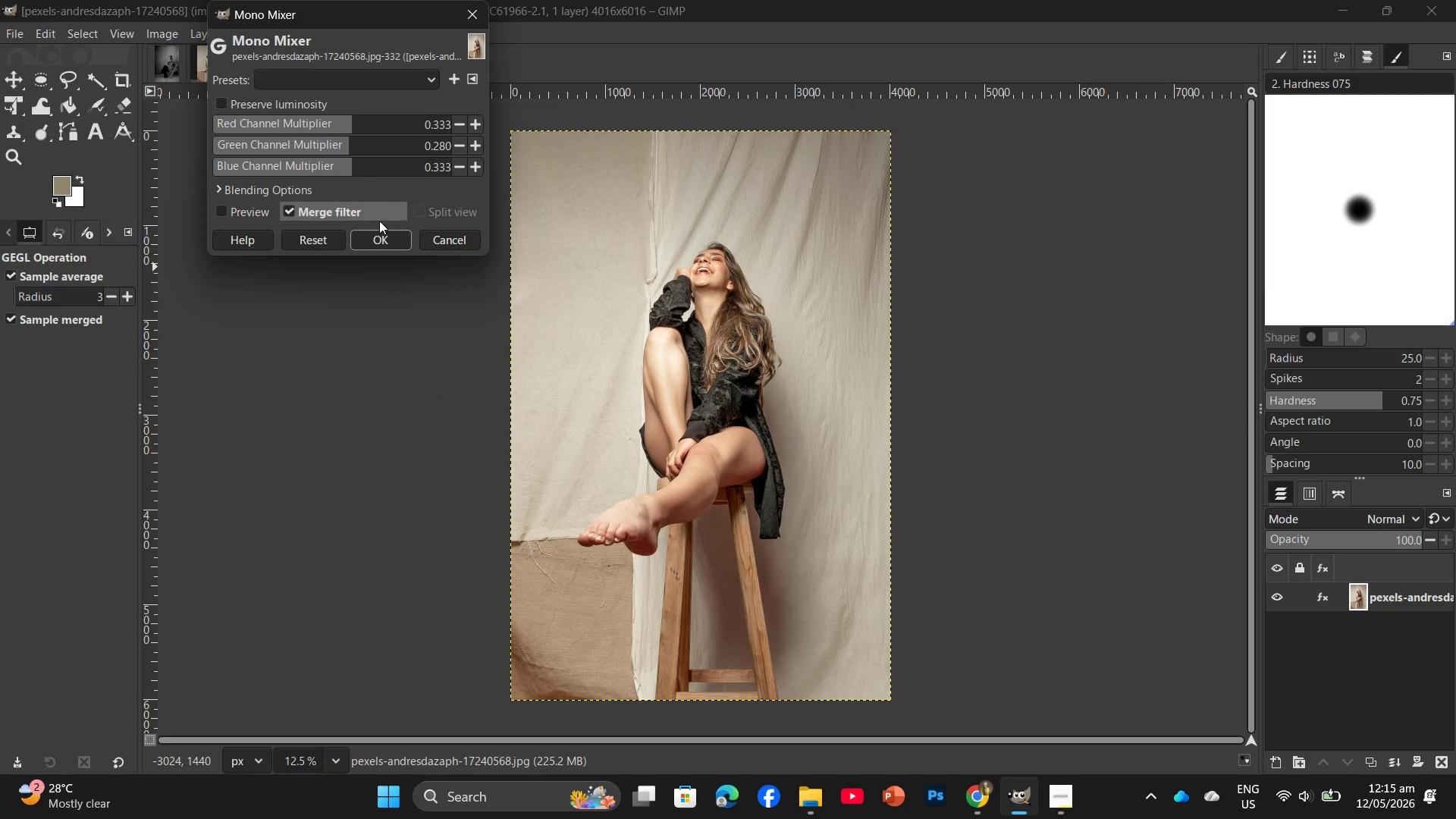 
left_click([385, 239])
 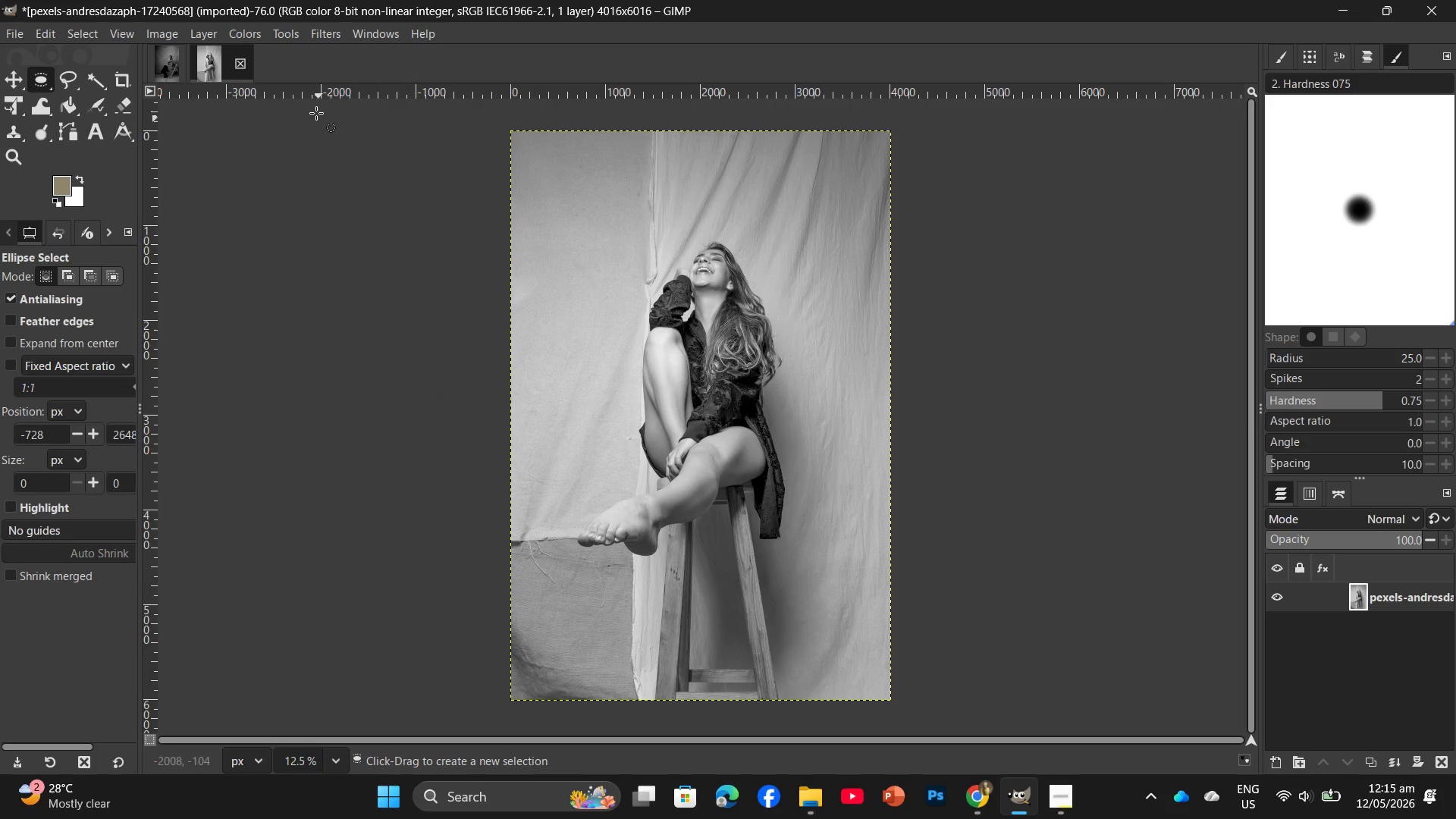 
left_click([241, 27])
 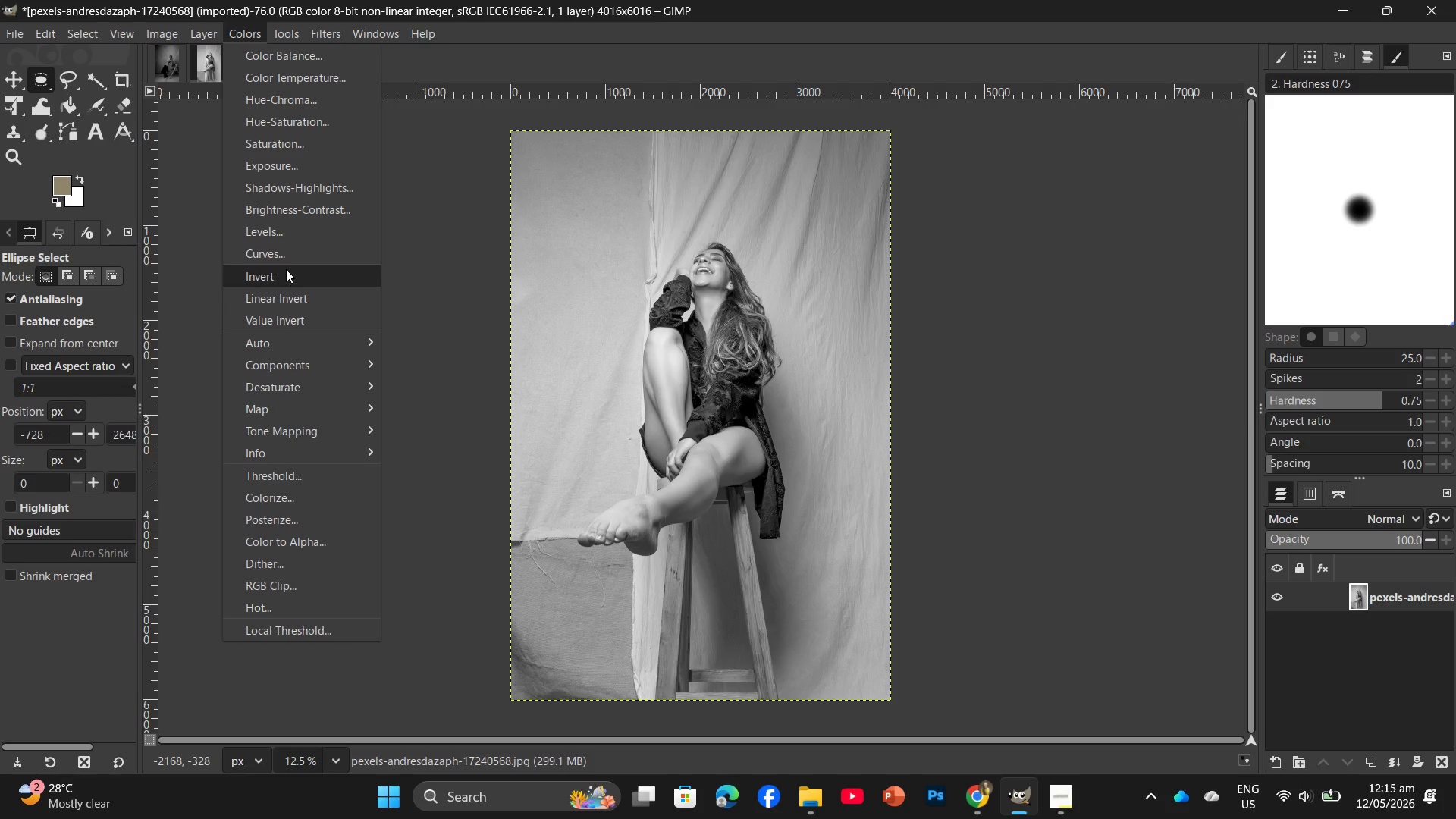 
left_click([286, 256])
 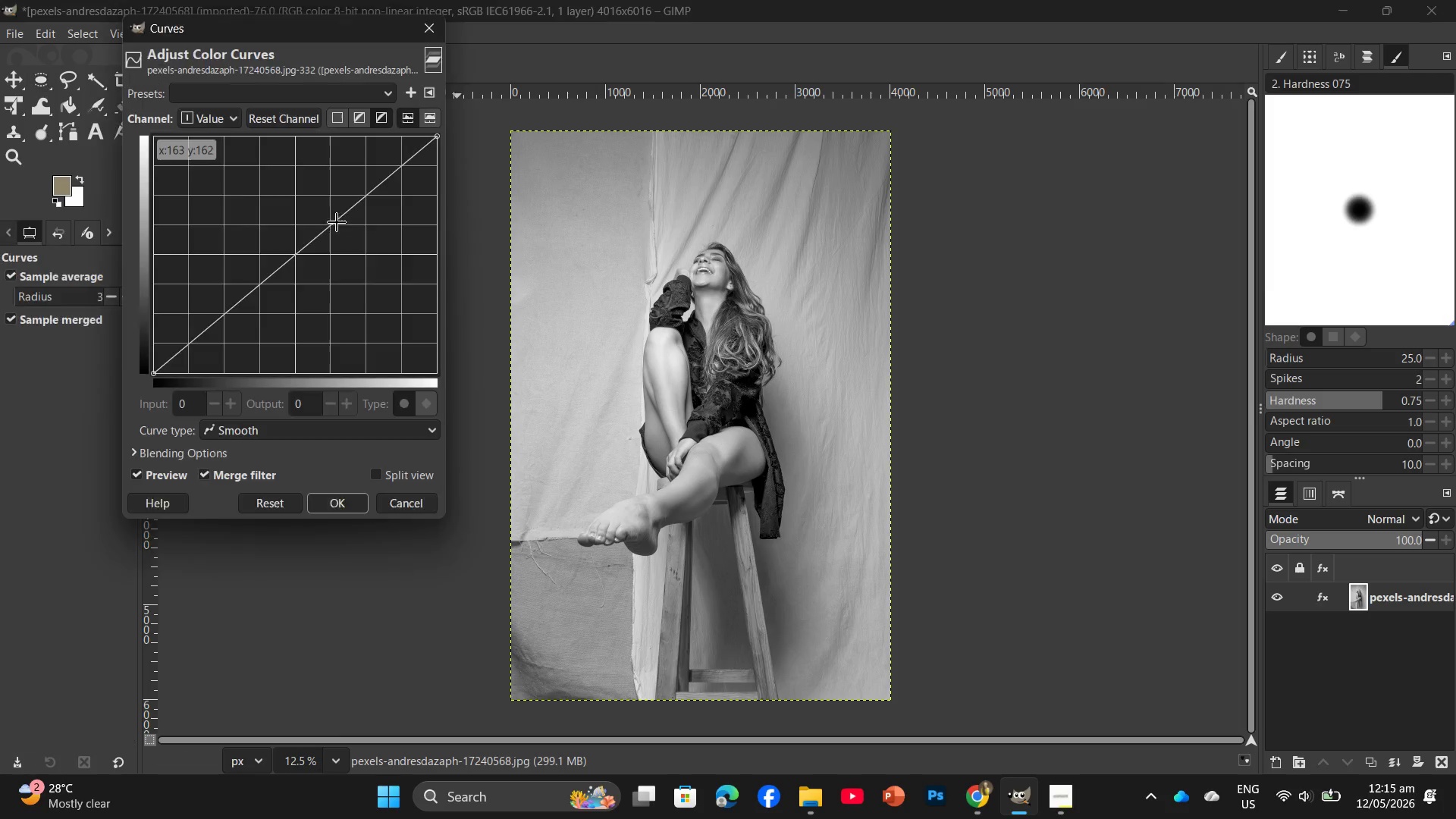 
left_click_drag(start_coordinate=[342, 217], to_coordinate=[359, 235])
 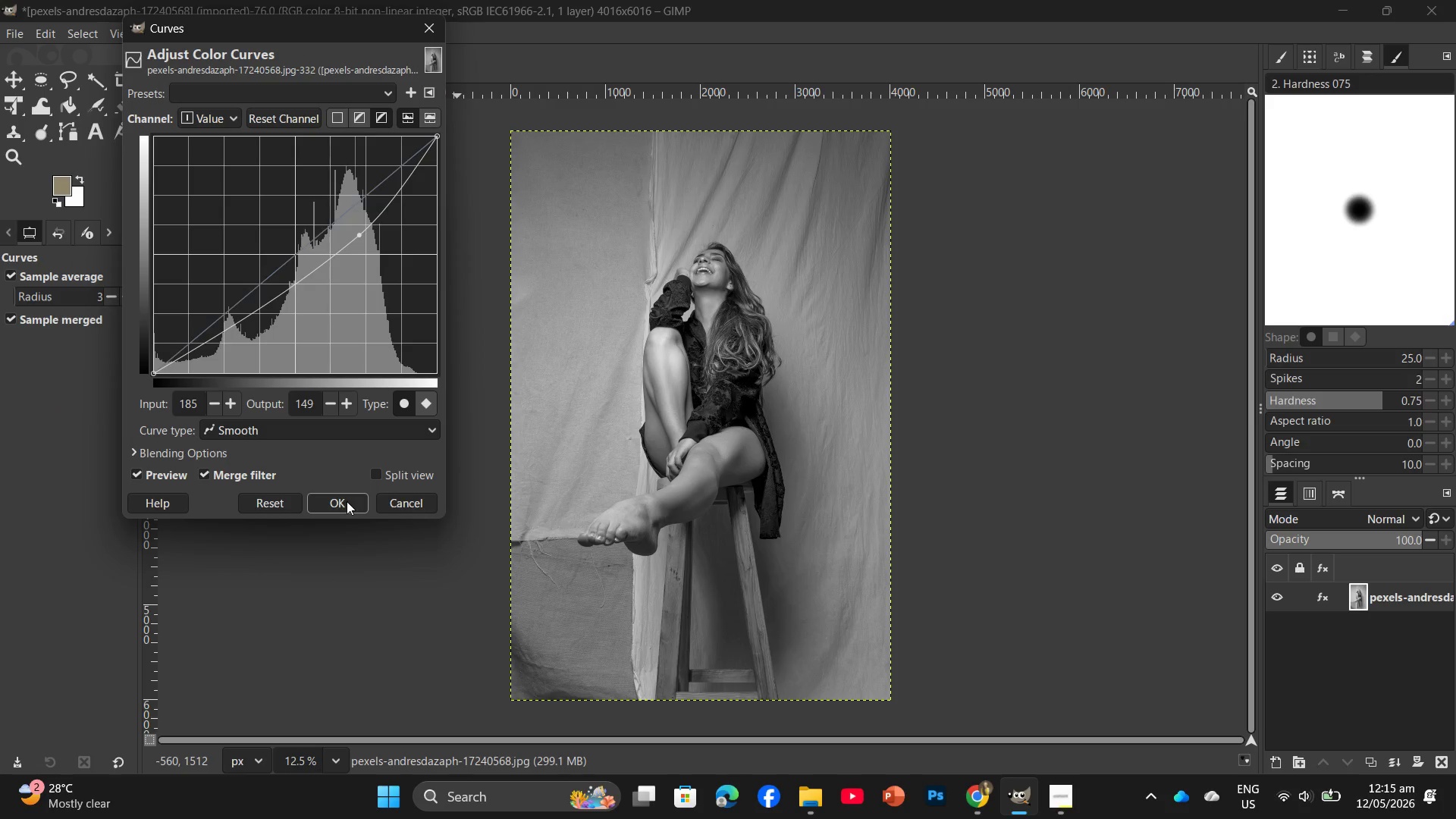 
left_click([347, 506])
 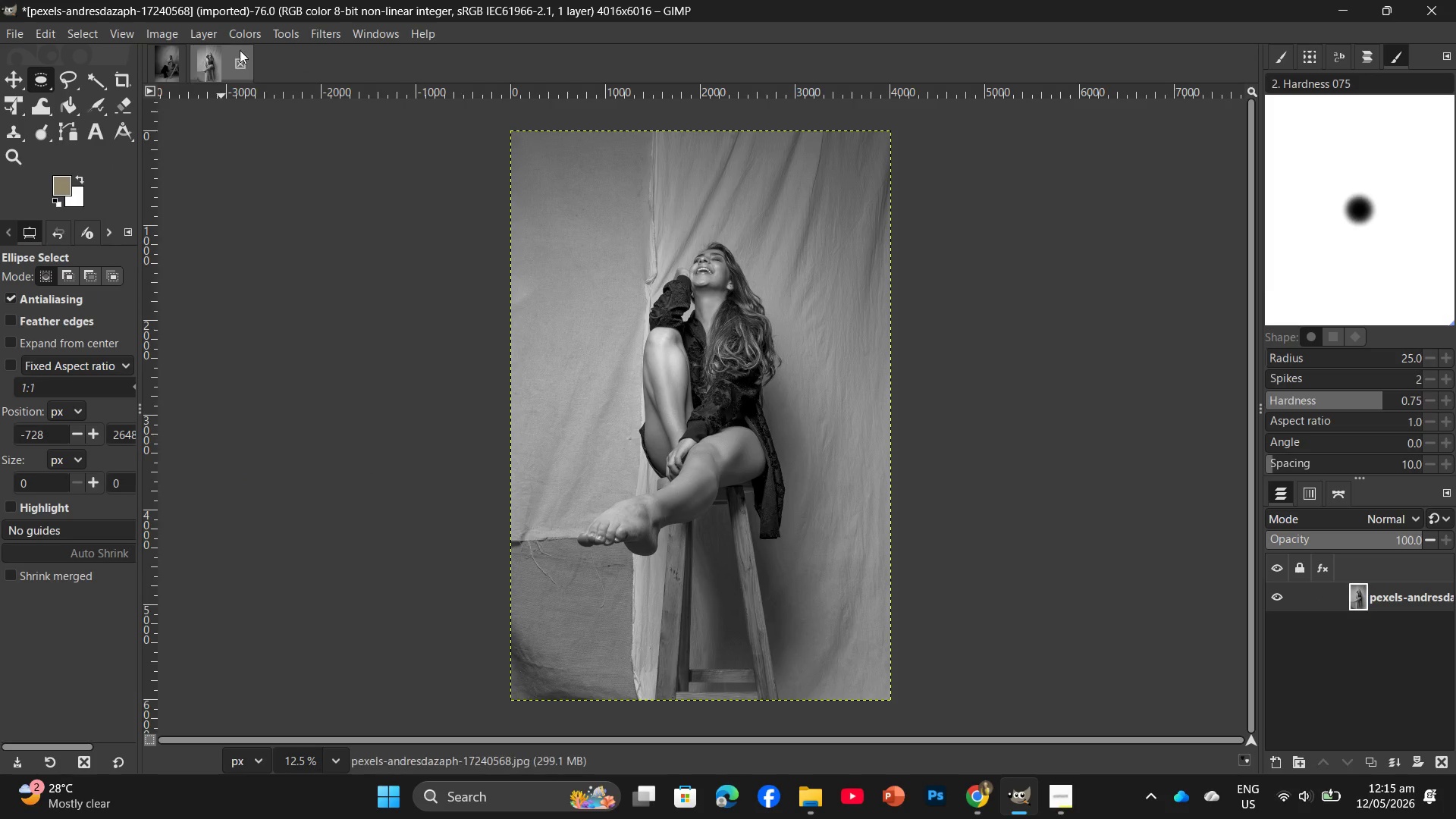 
left_click([250, 44])
 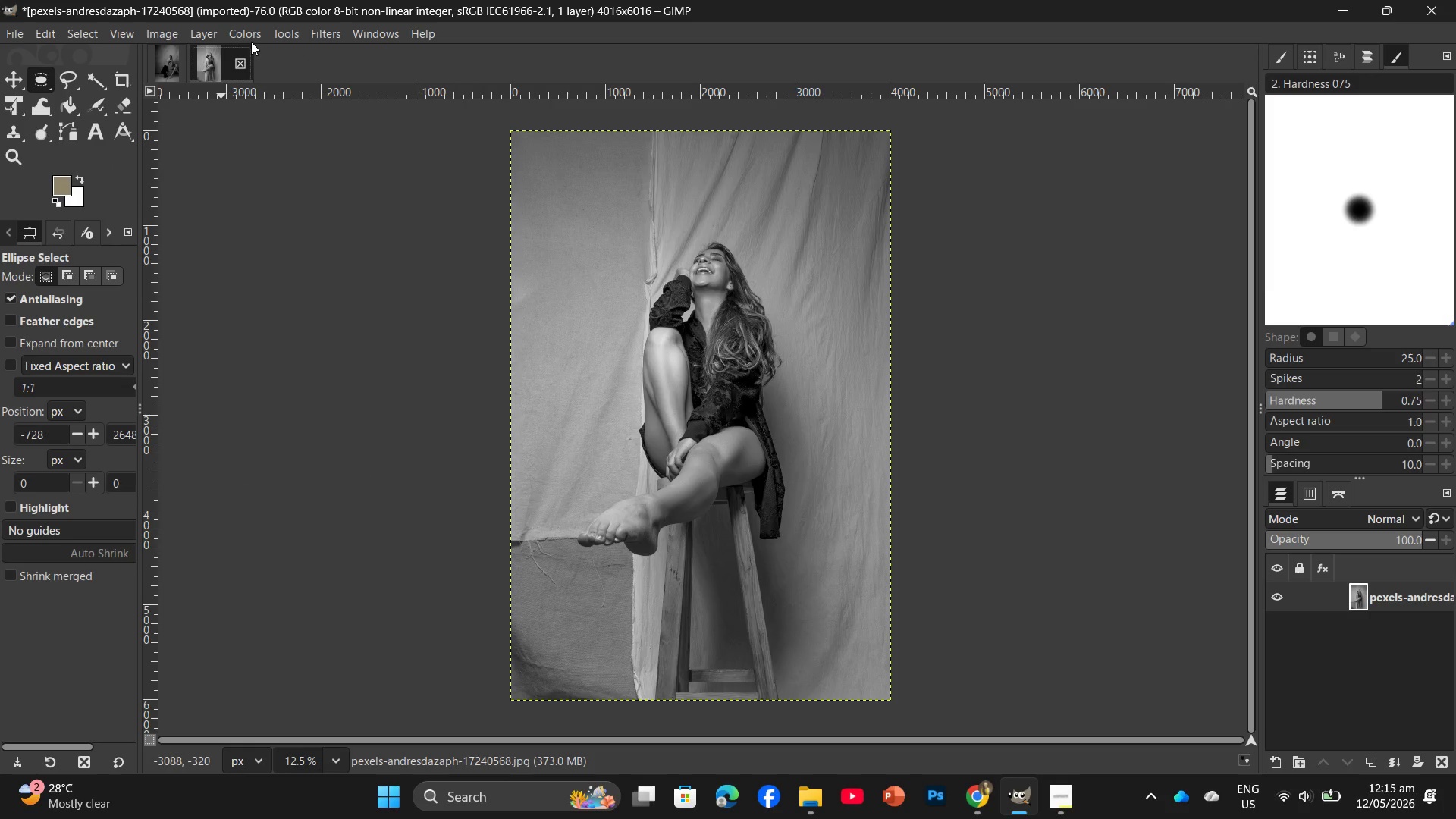 
left_click([251, 38])
 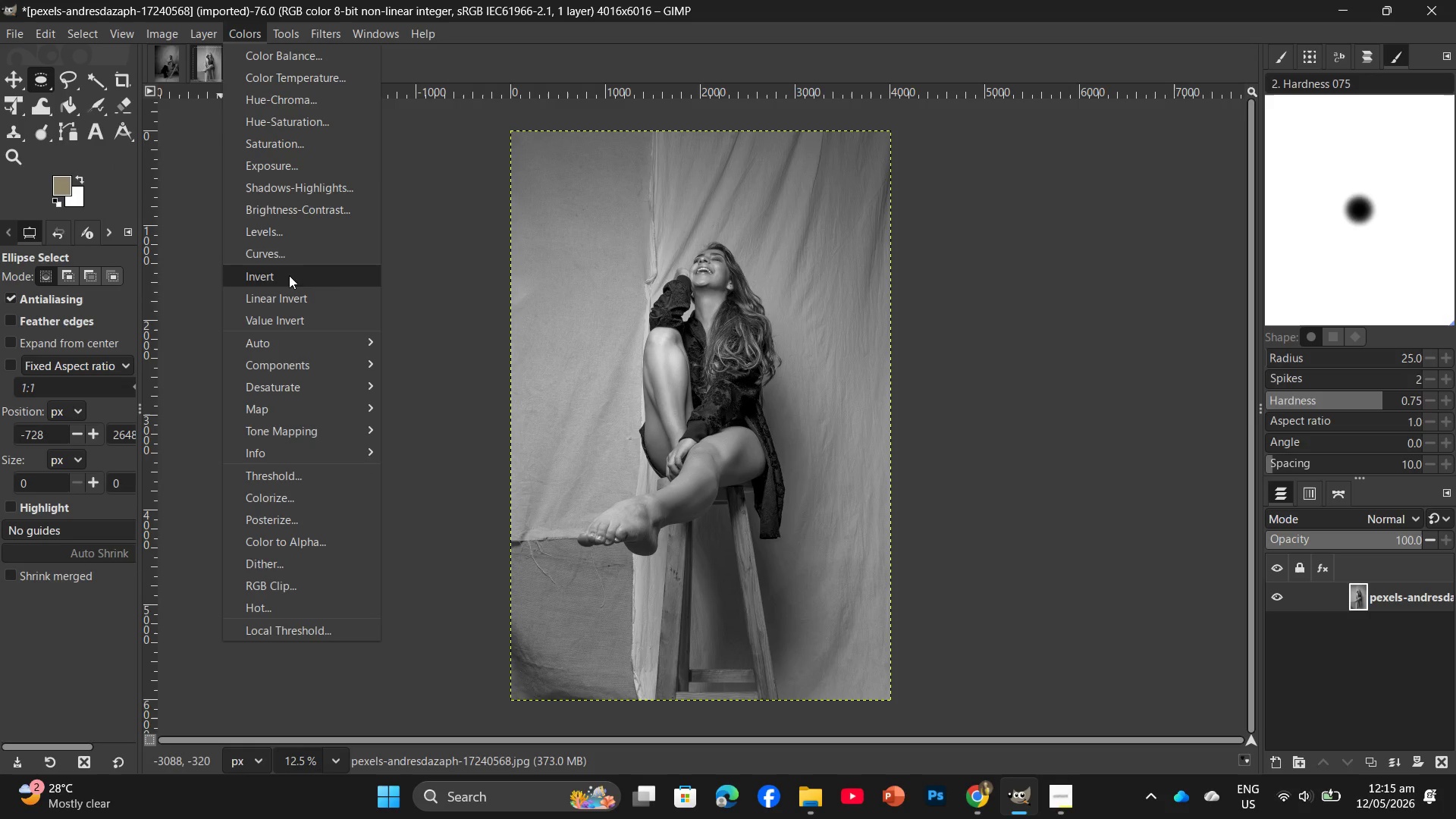 
left_click([290, 234])
 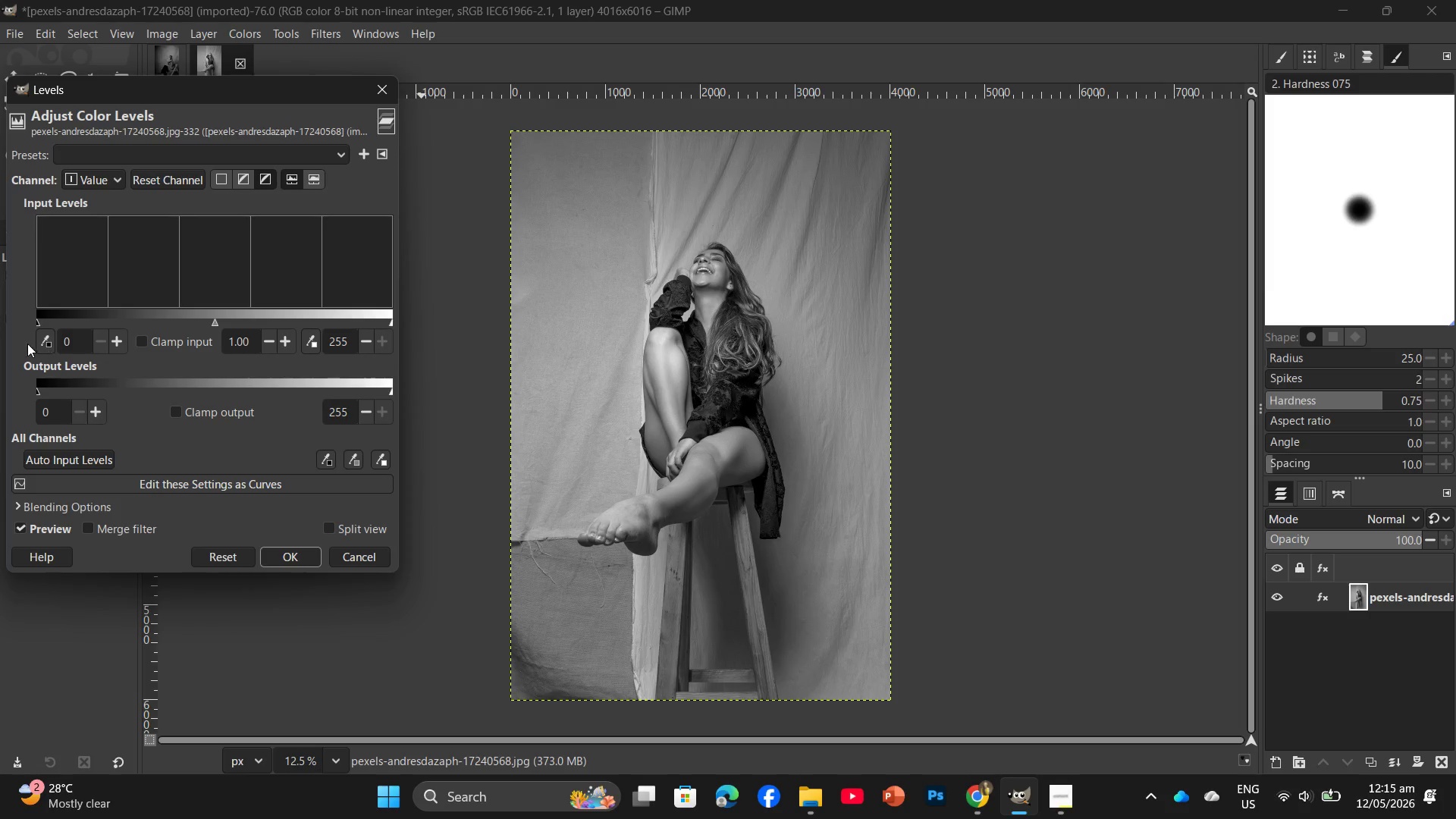 
left_click([88, 339])
 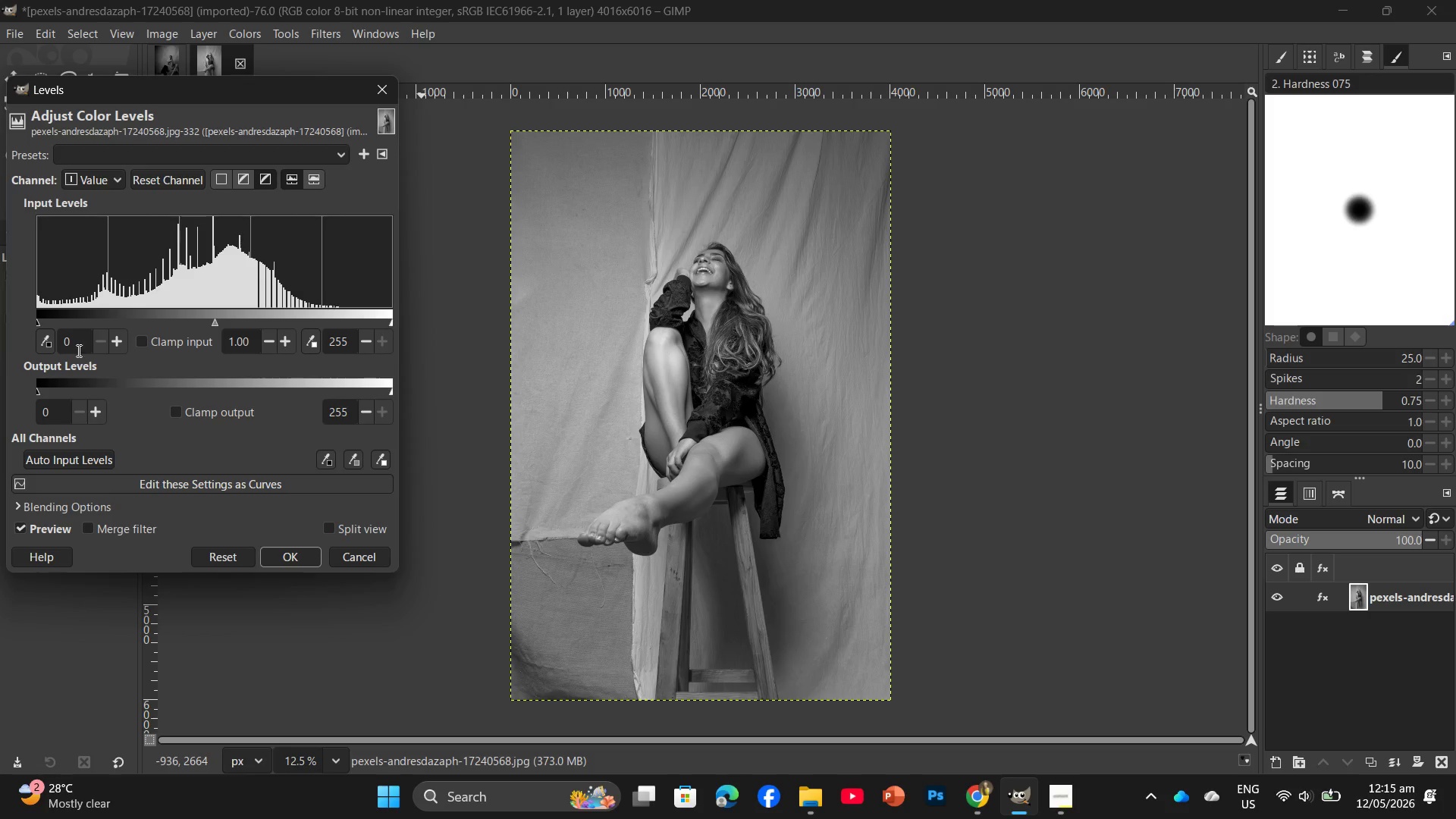 
left_click([77, 350])
 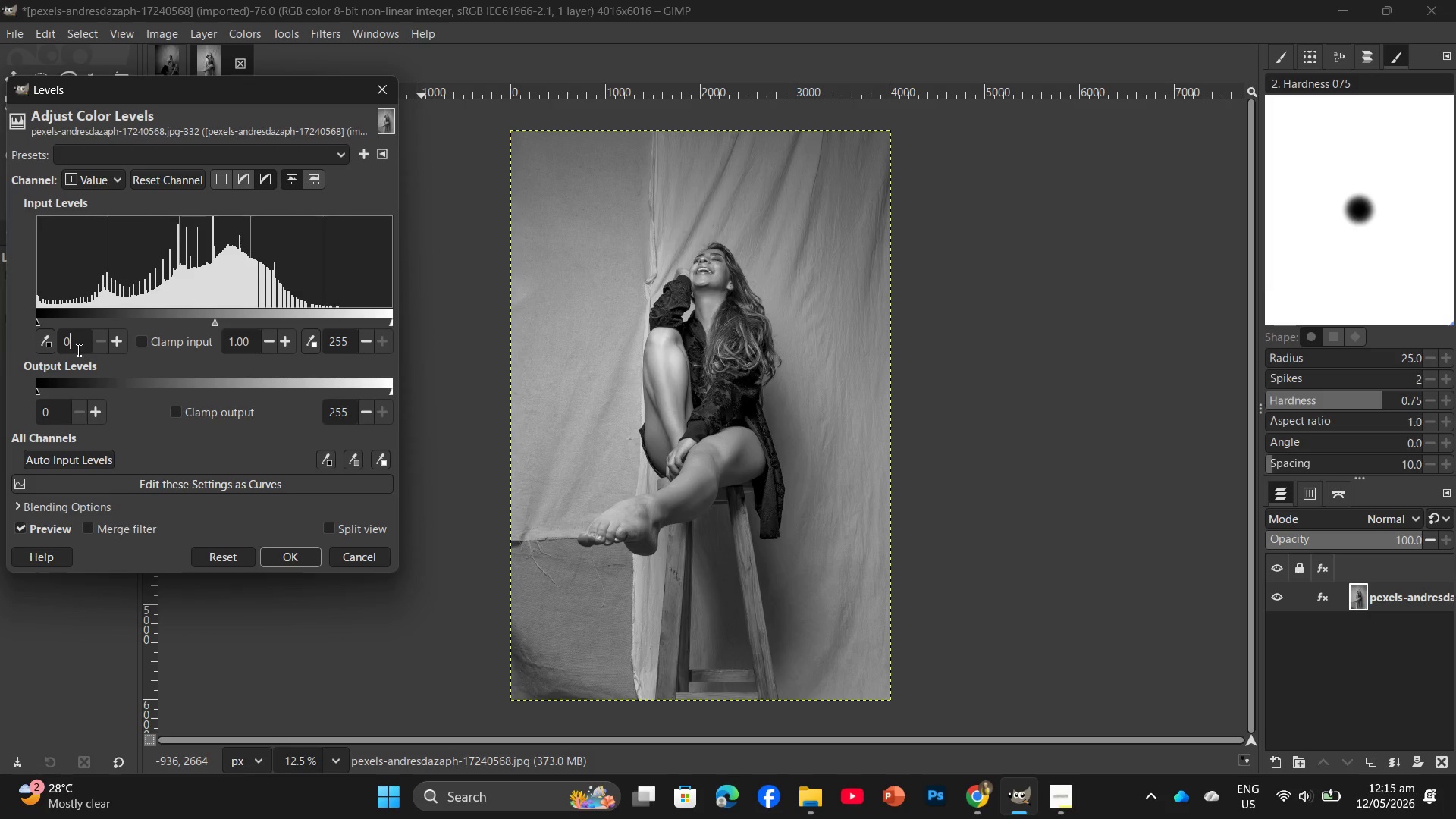 
key(Backspace)
 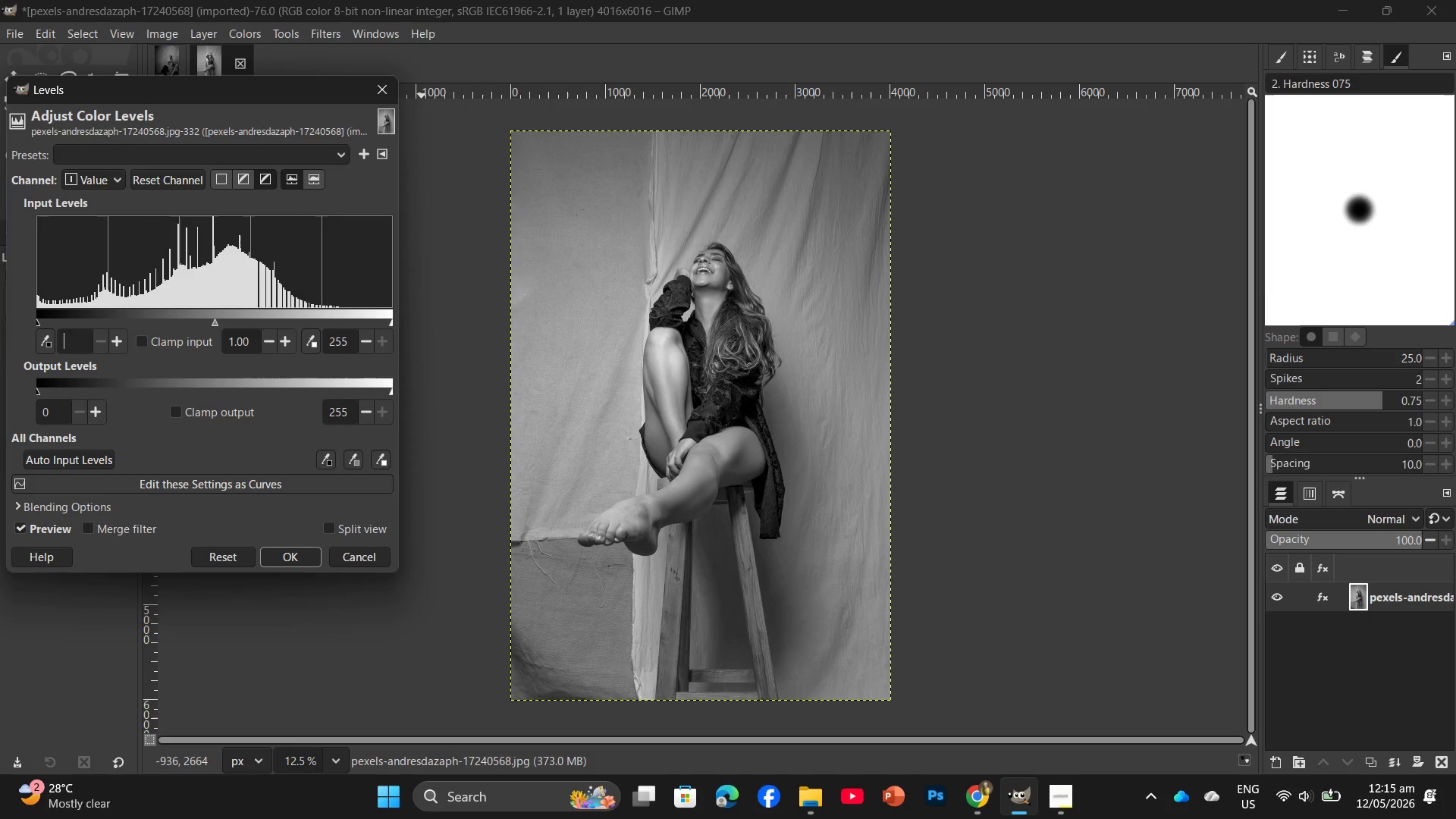 
key(Numpad1)
 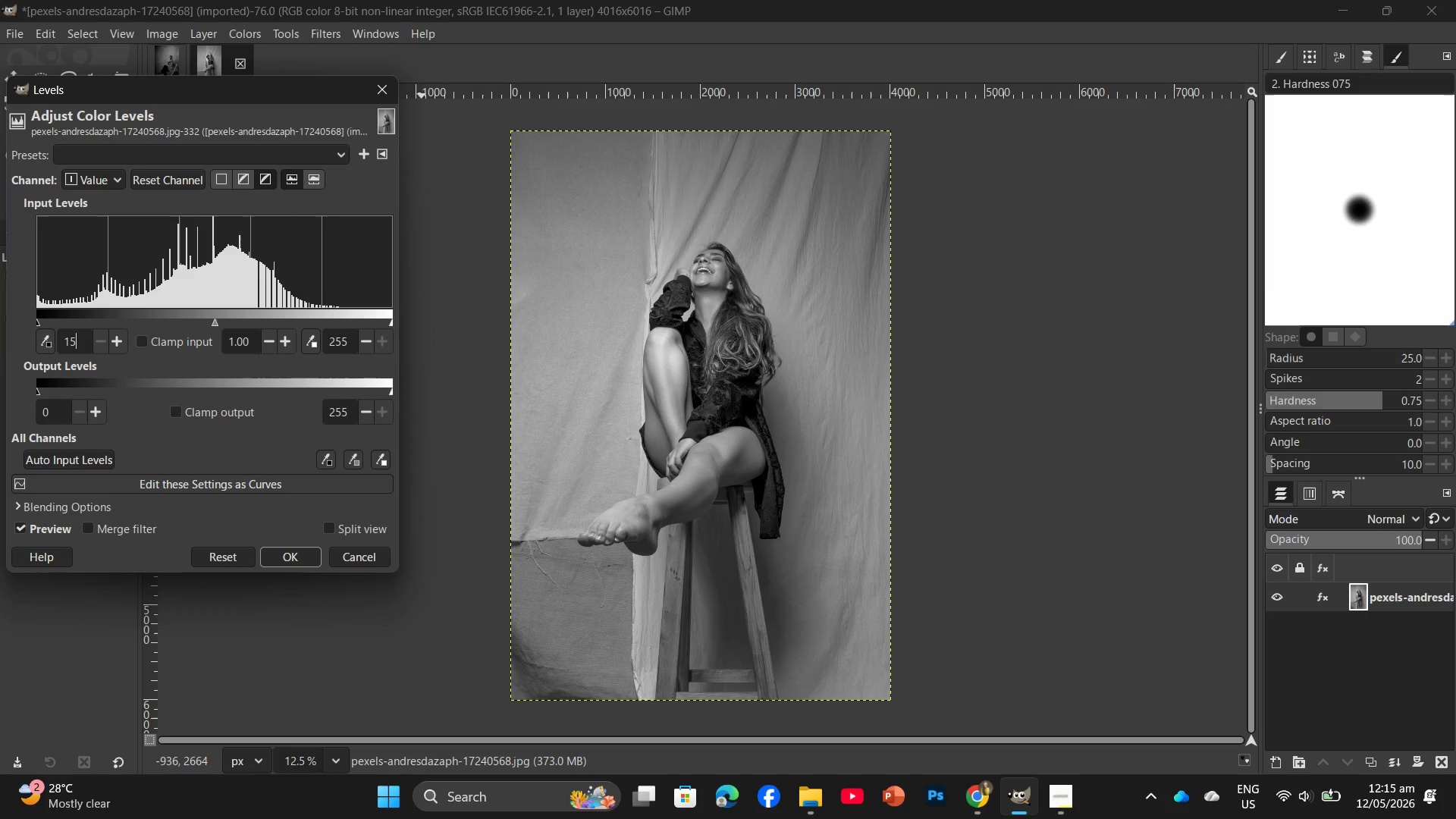 
key(Numpad5)
 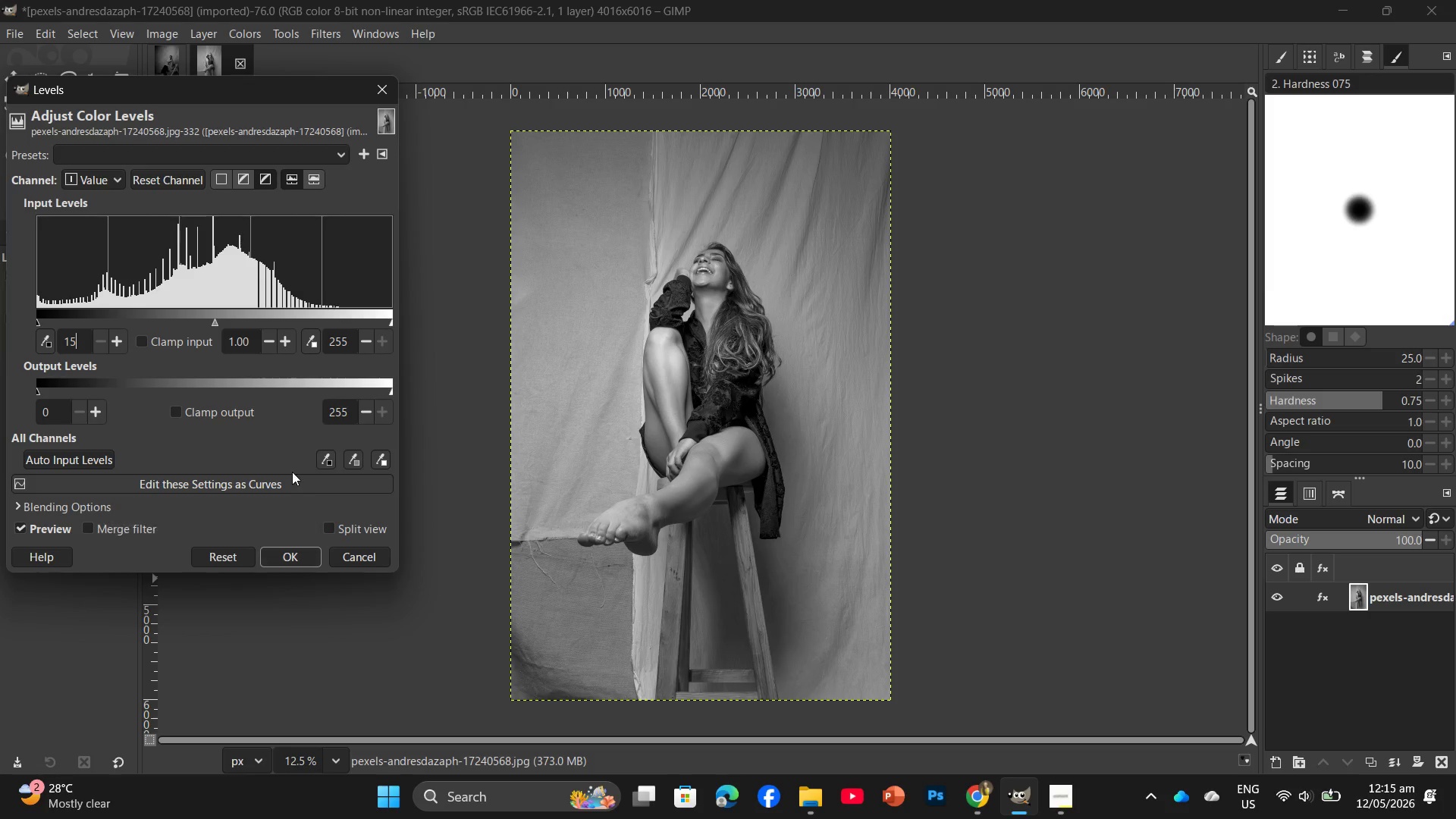 
key(Enter)
 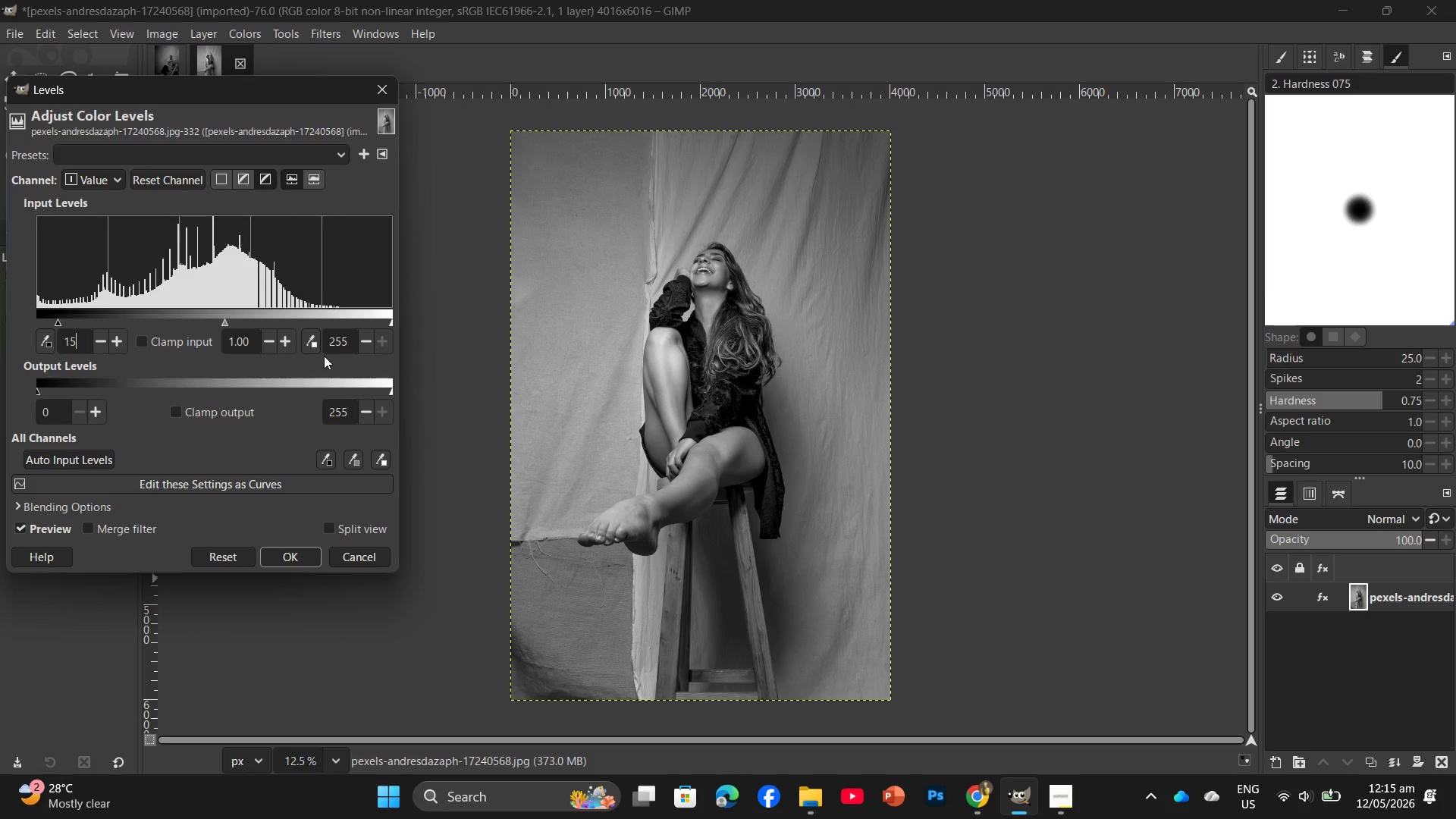 
left_click_drag(start_coordinate=[302, 536], to_coordinate=[303, 540])
 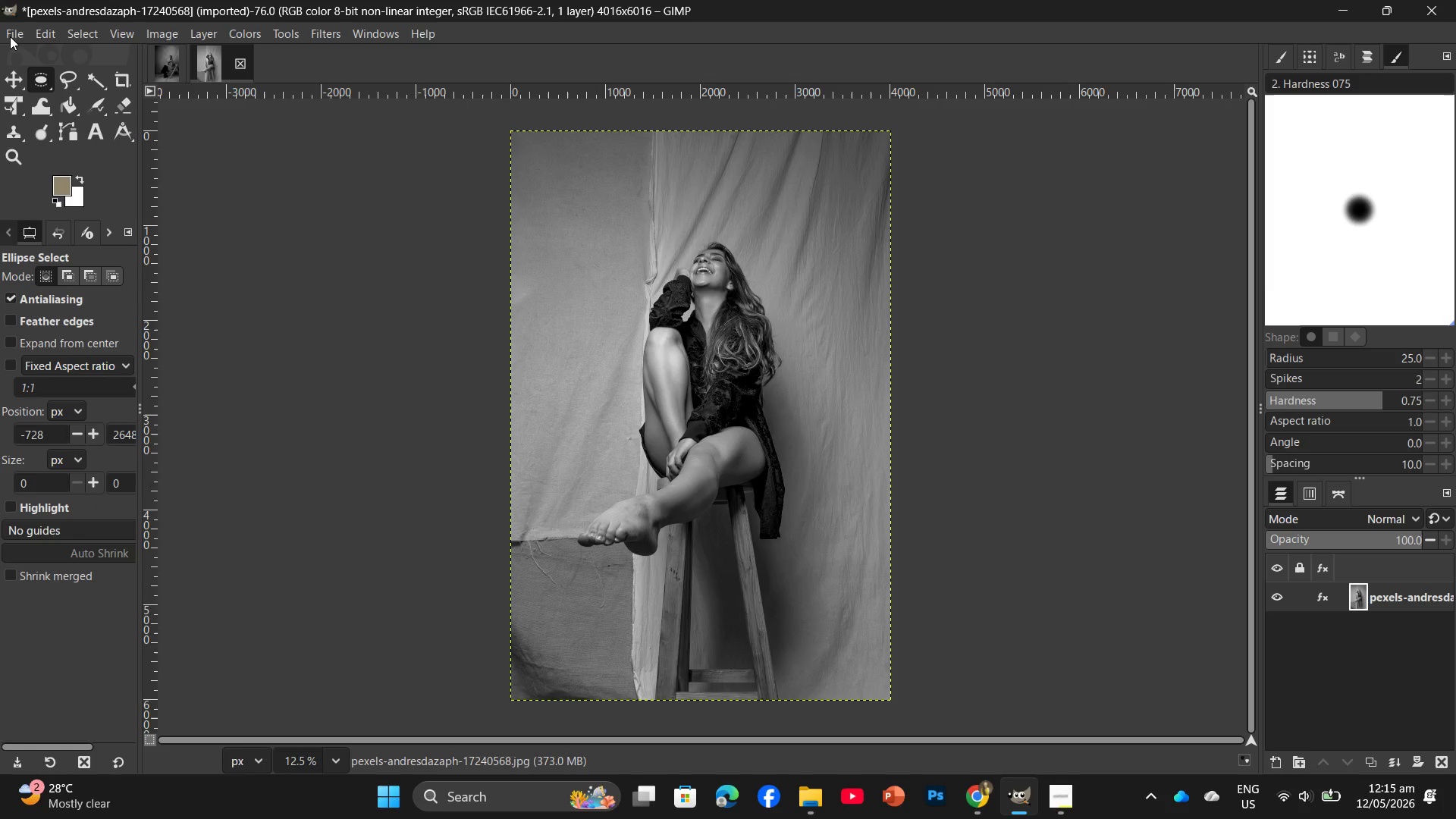 
left_click([17, 40])
 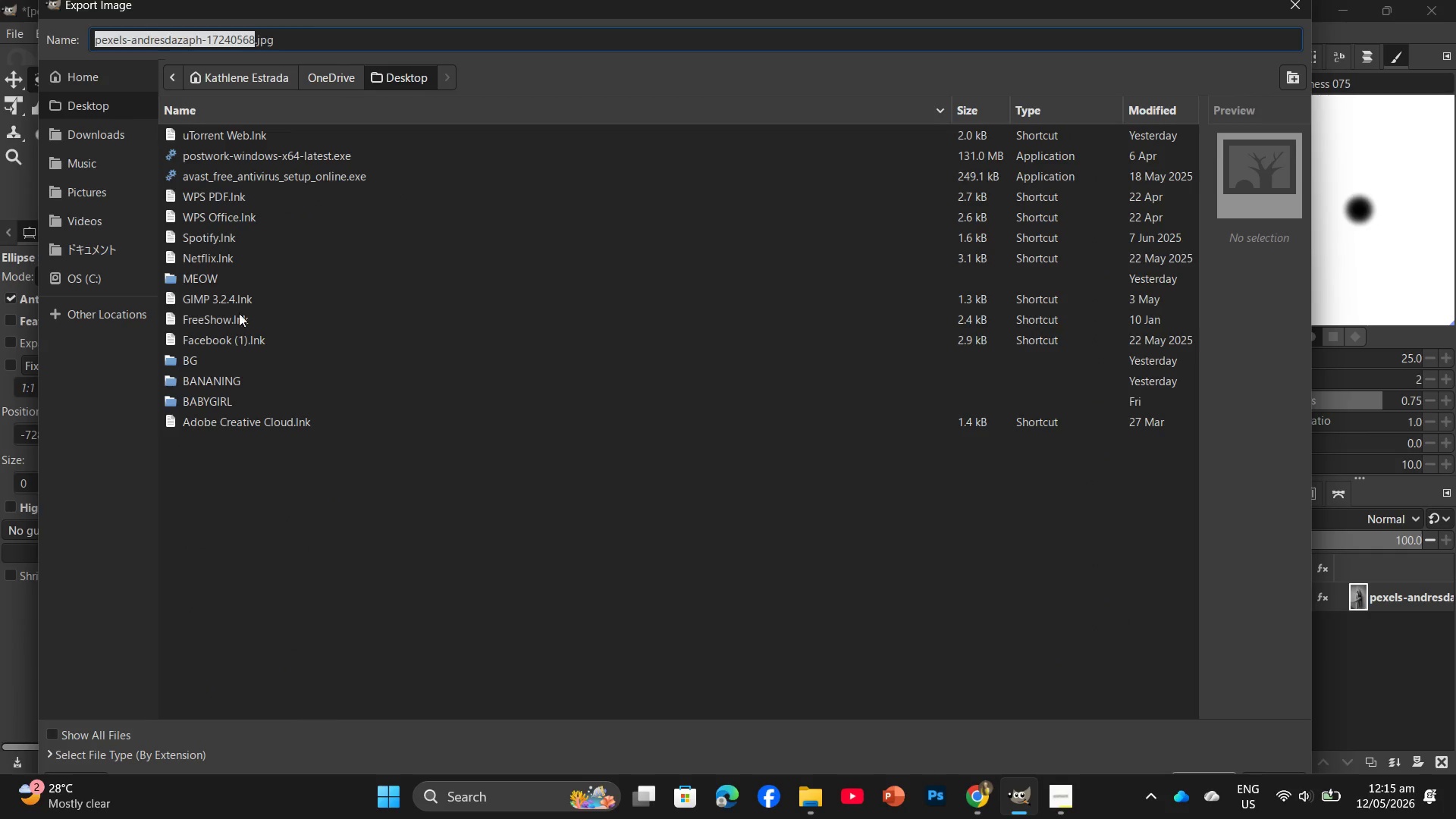 
double_click([240, 381])
 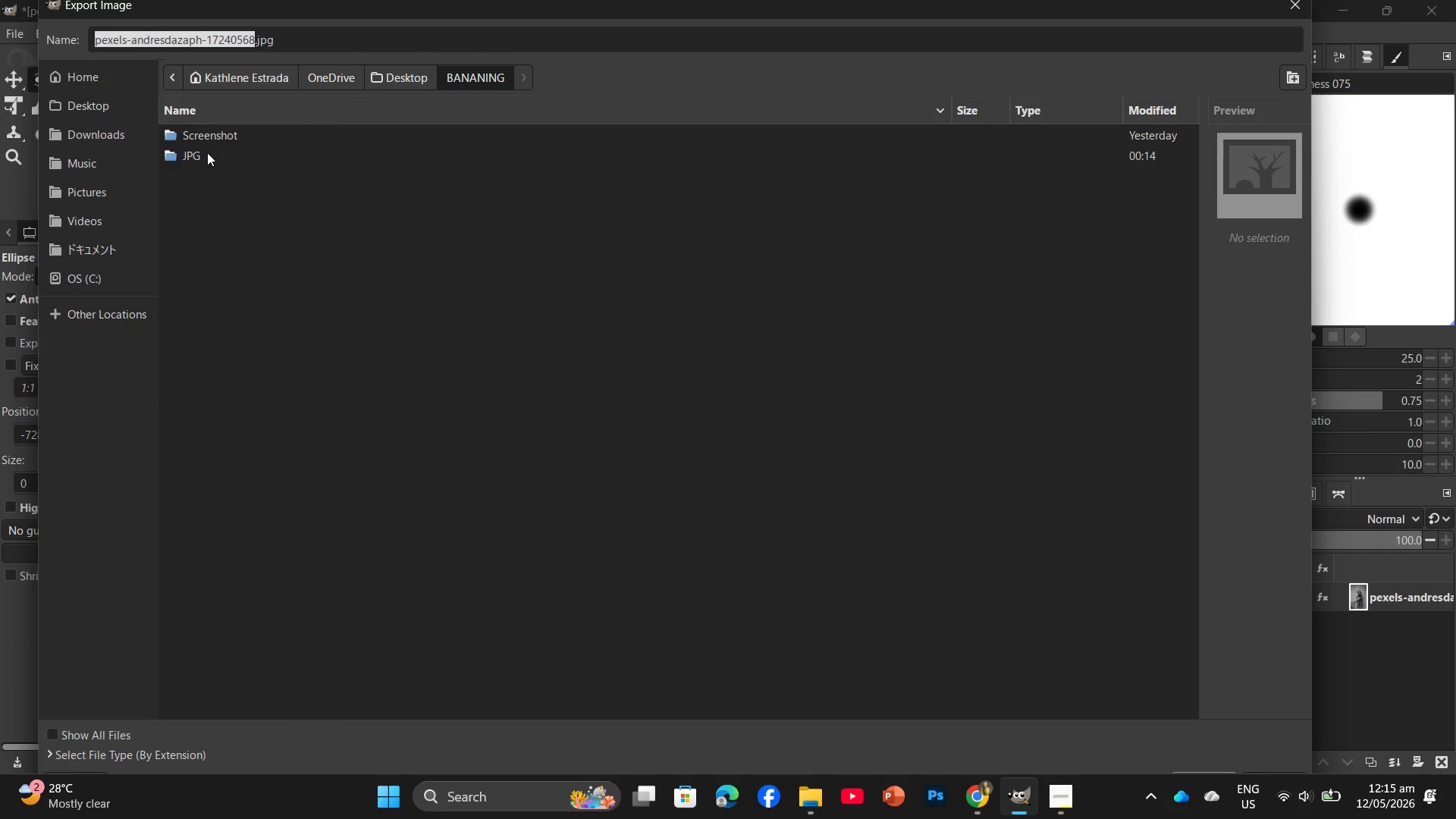 
double_click([207, 152])
 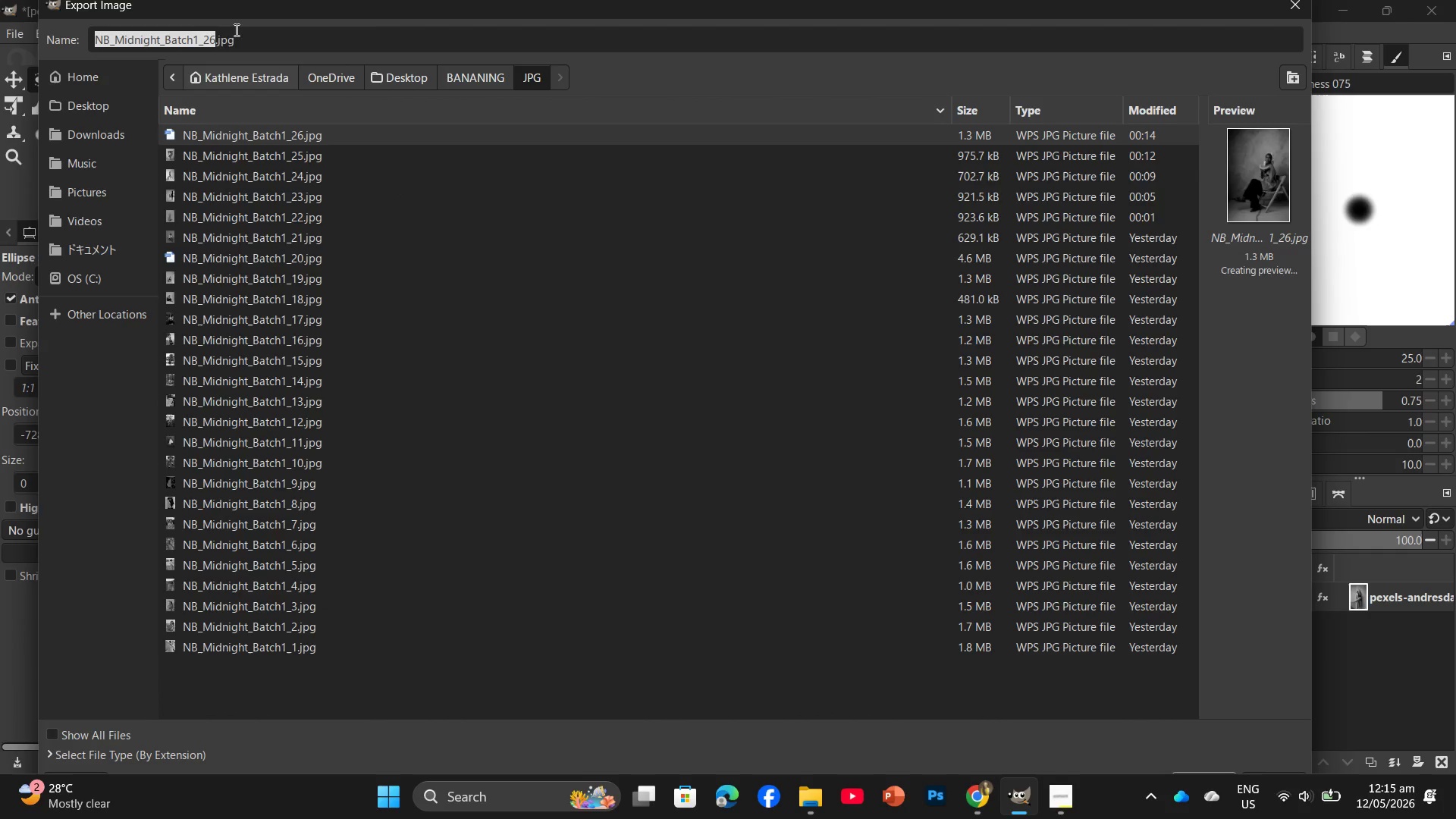 
left_click([215, 37])
 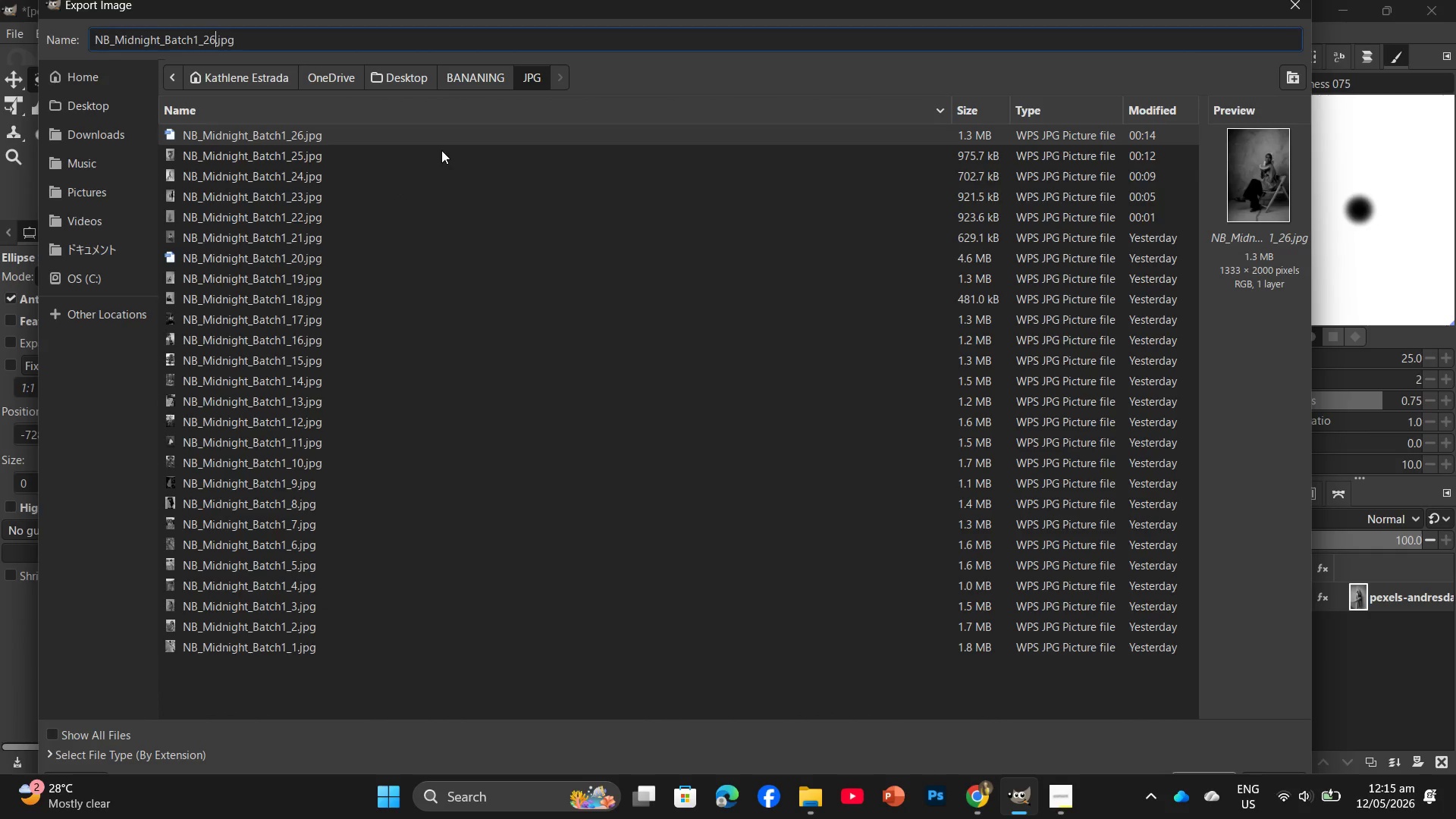 
key(Backspace)
 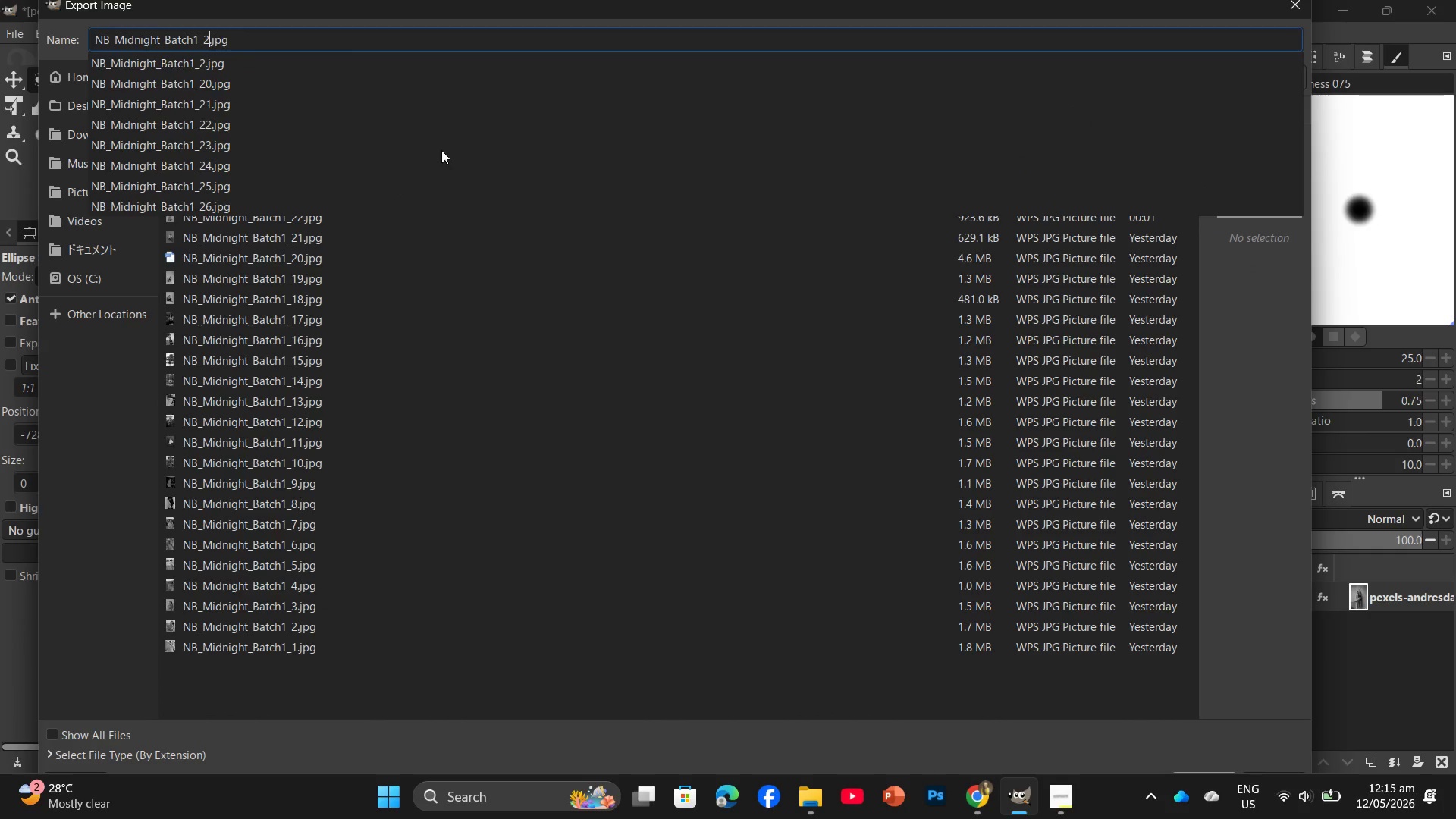 
key(Numpad7)
 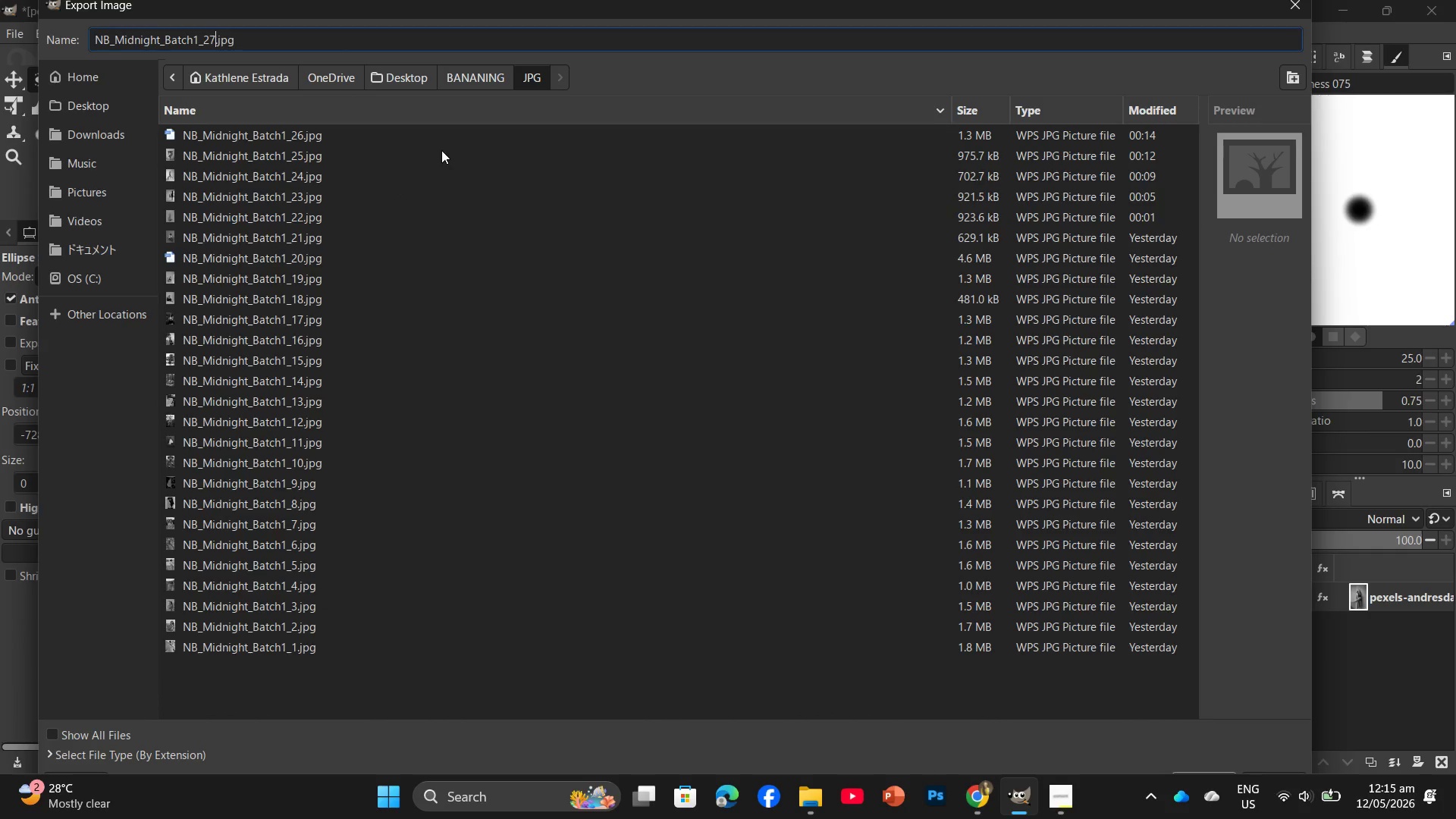 
key(Enter)
 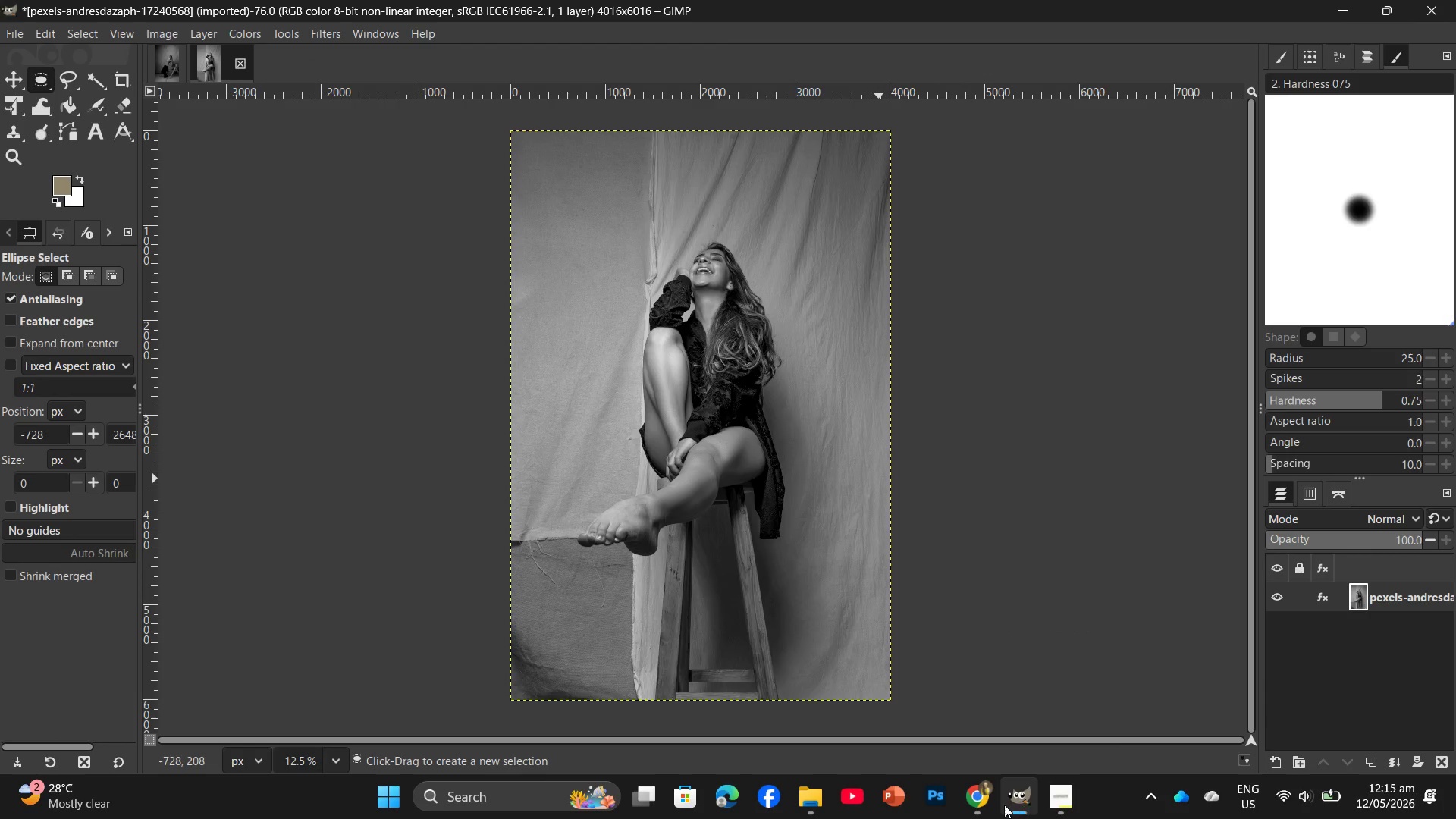 
left_click([1046, 745])